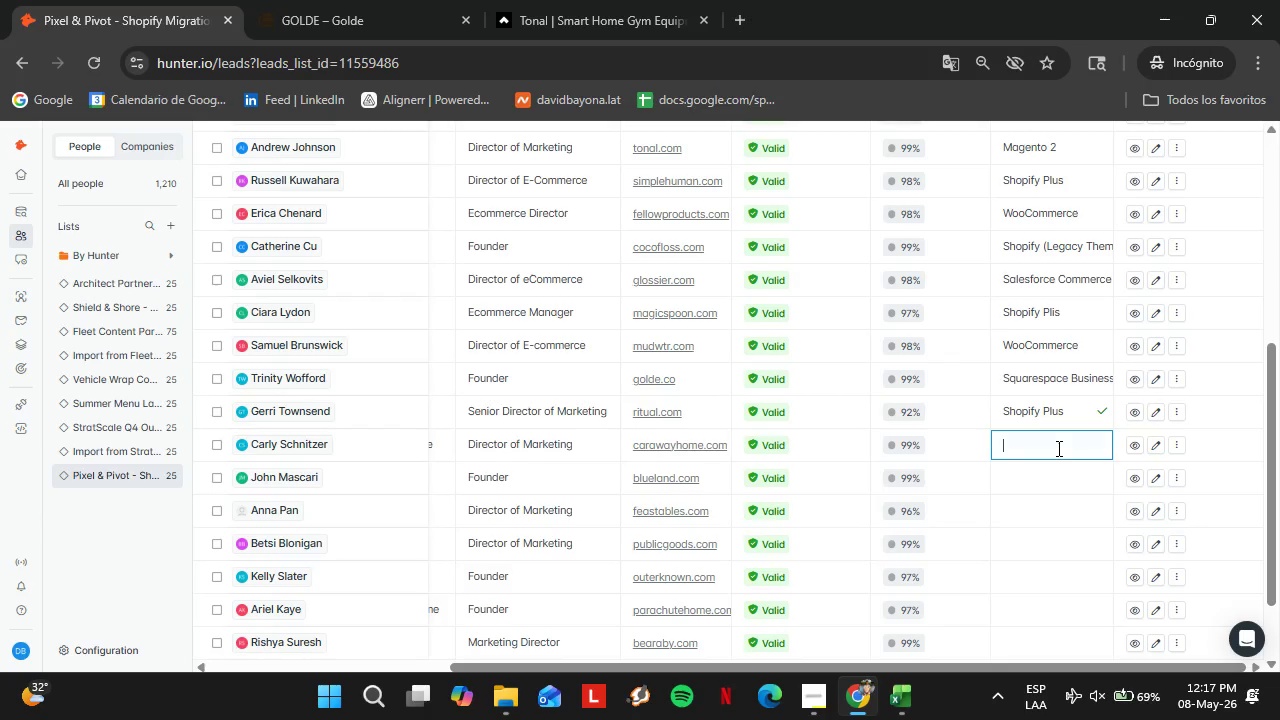 
triple_click([1057, 448])
 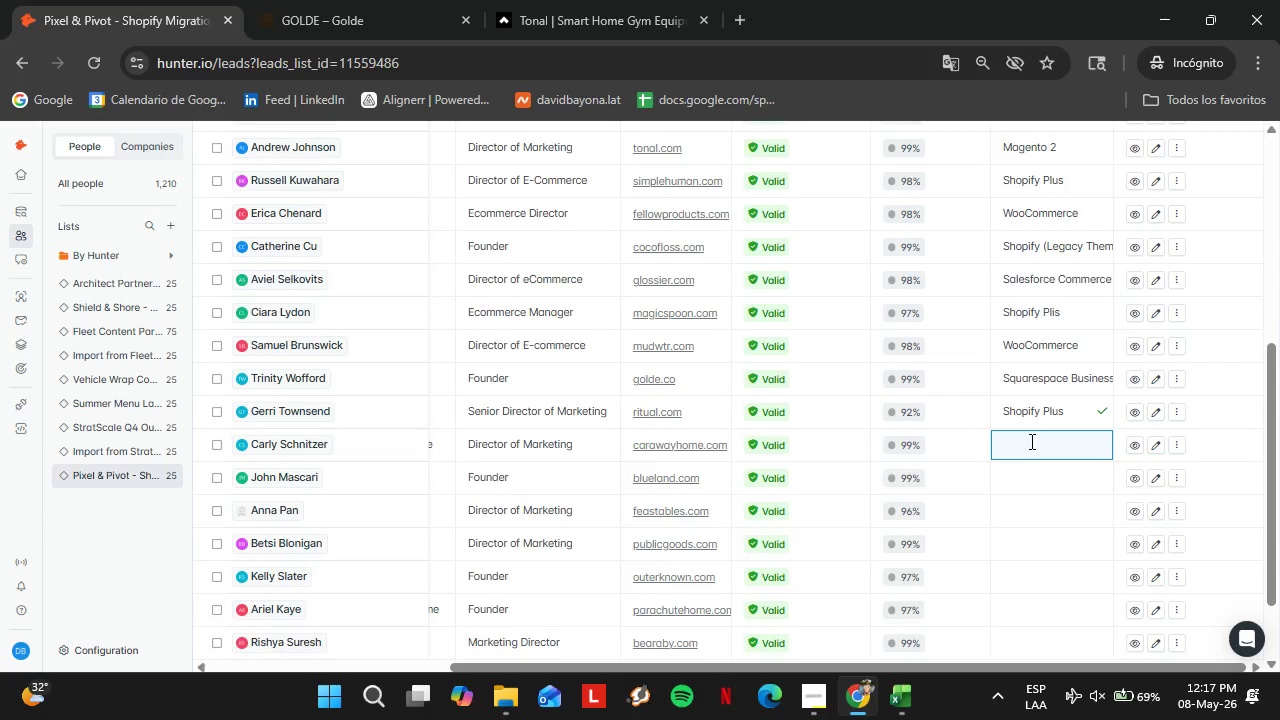 
scroll: coordinate [1030, 441], scroll_direction: down, amount: 2.0
 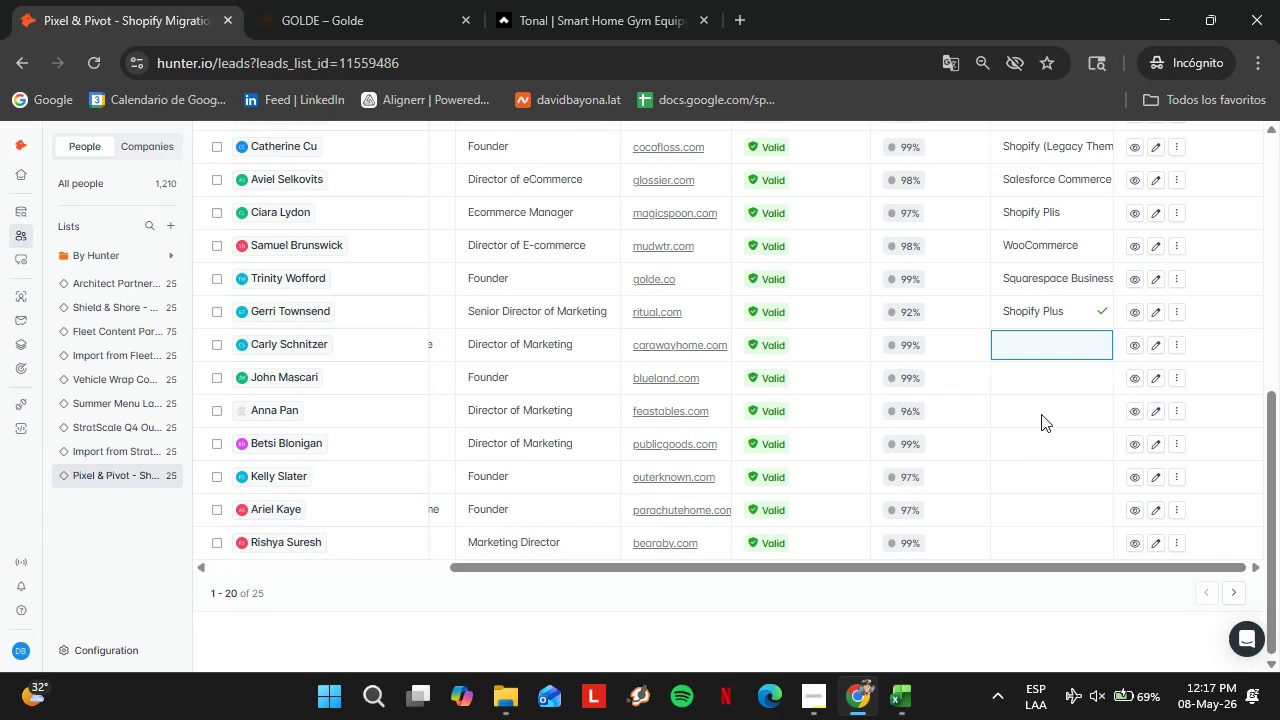 
type(Shopify *Legacy Theme()
 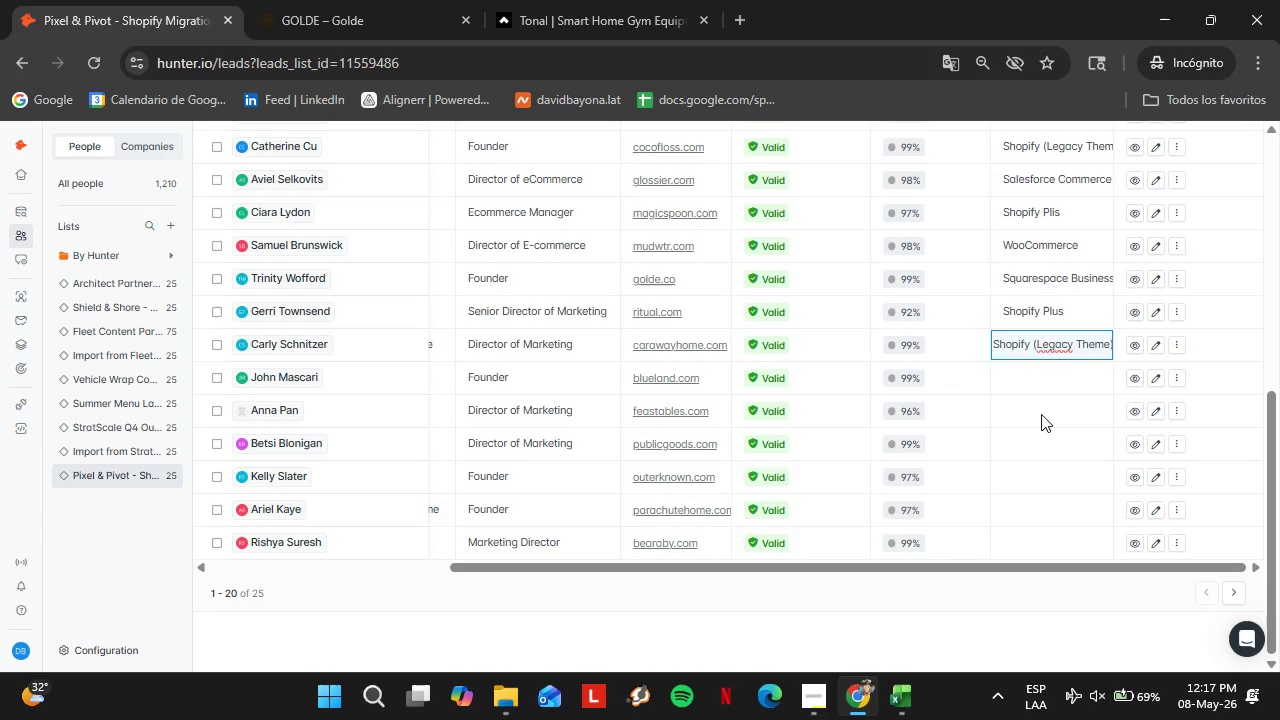 
key(Shift+Enter)
 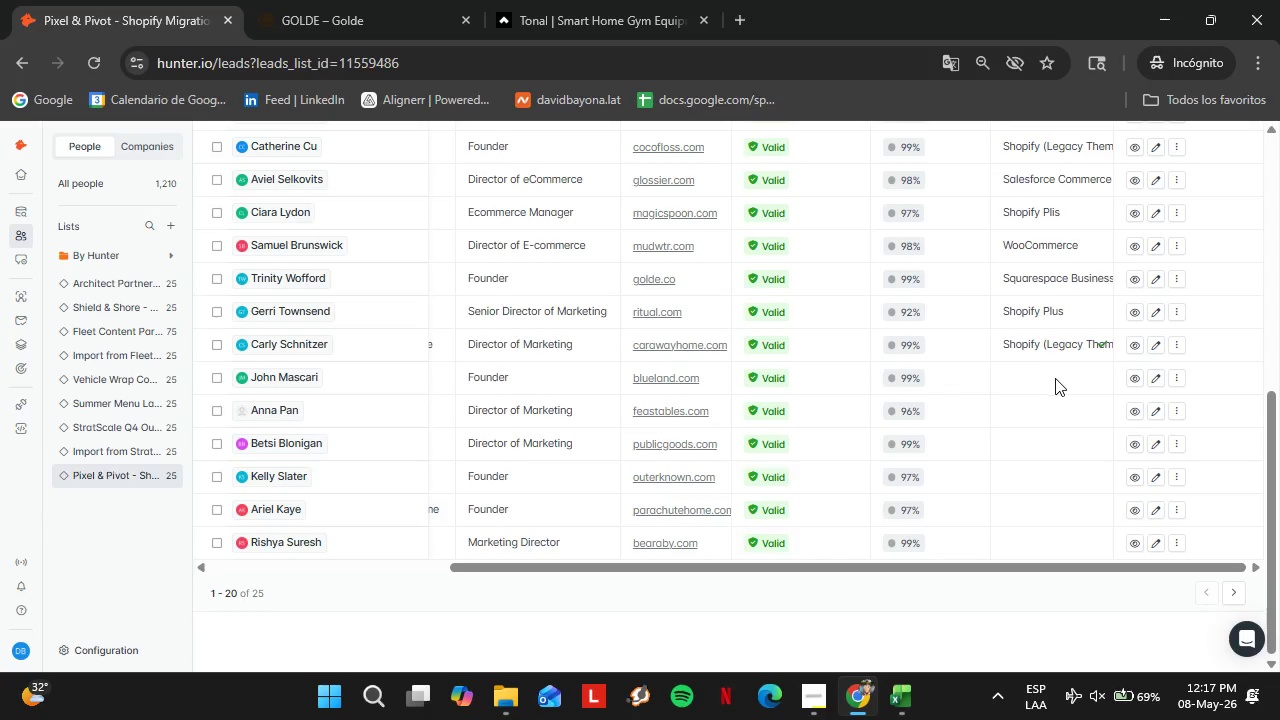 
double_click([1055, 378])
 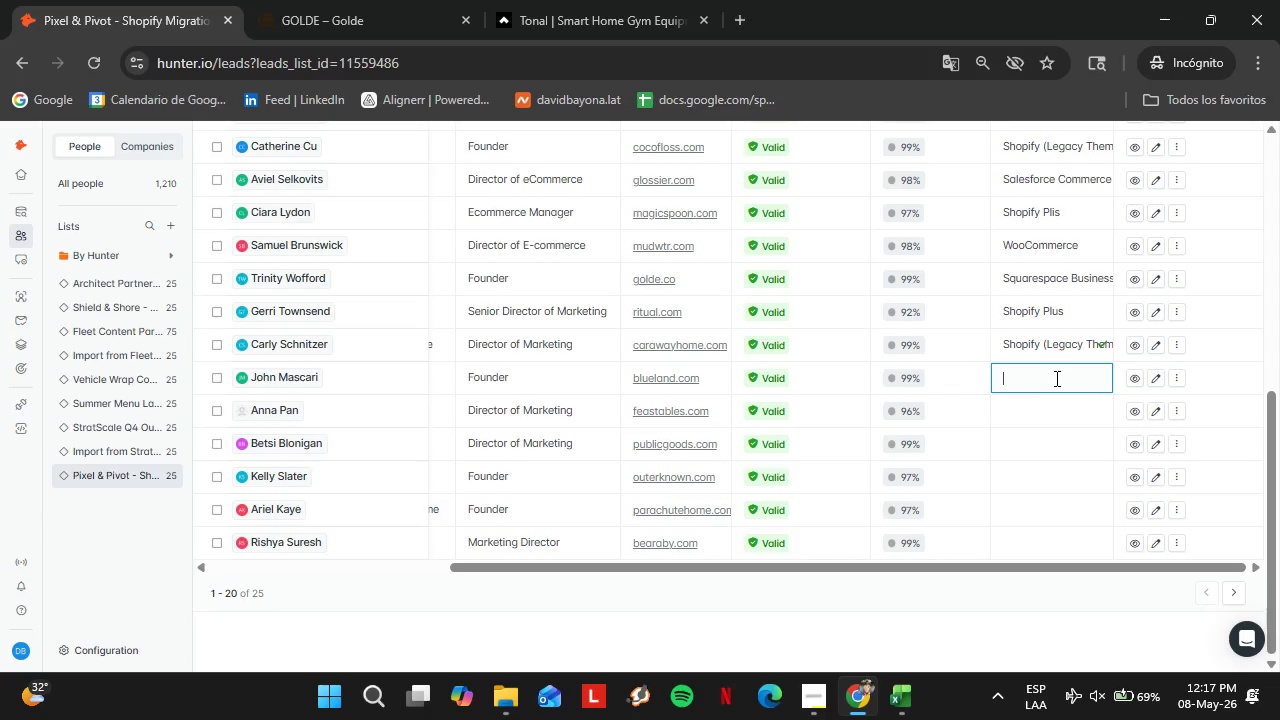 
triple_click([1055, 378])
 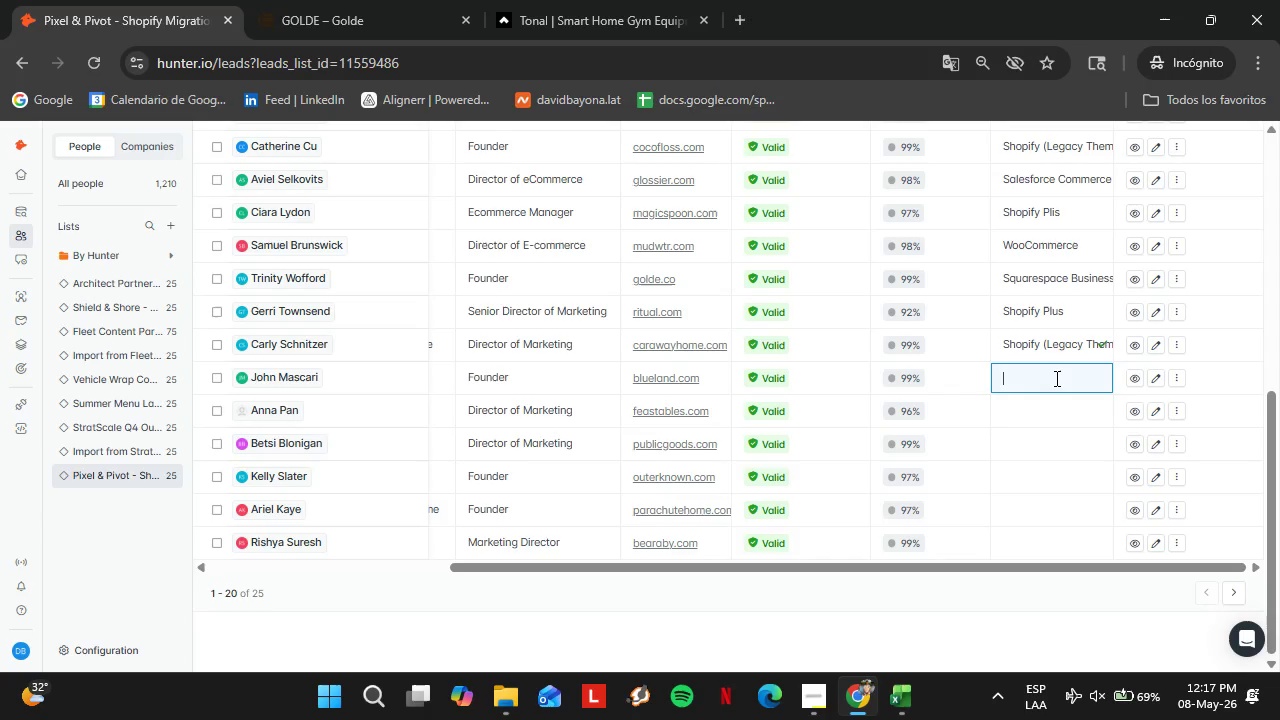 
triple_click([1055, 378])
 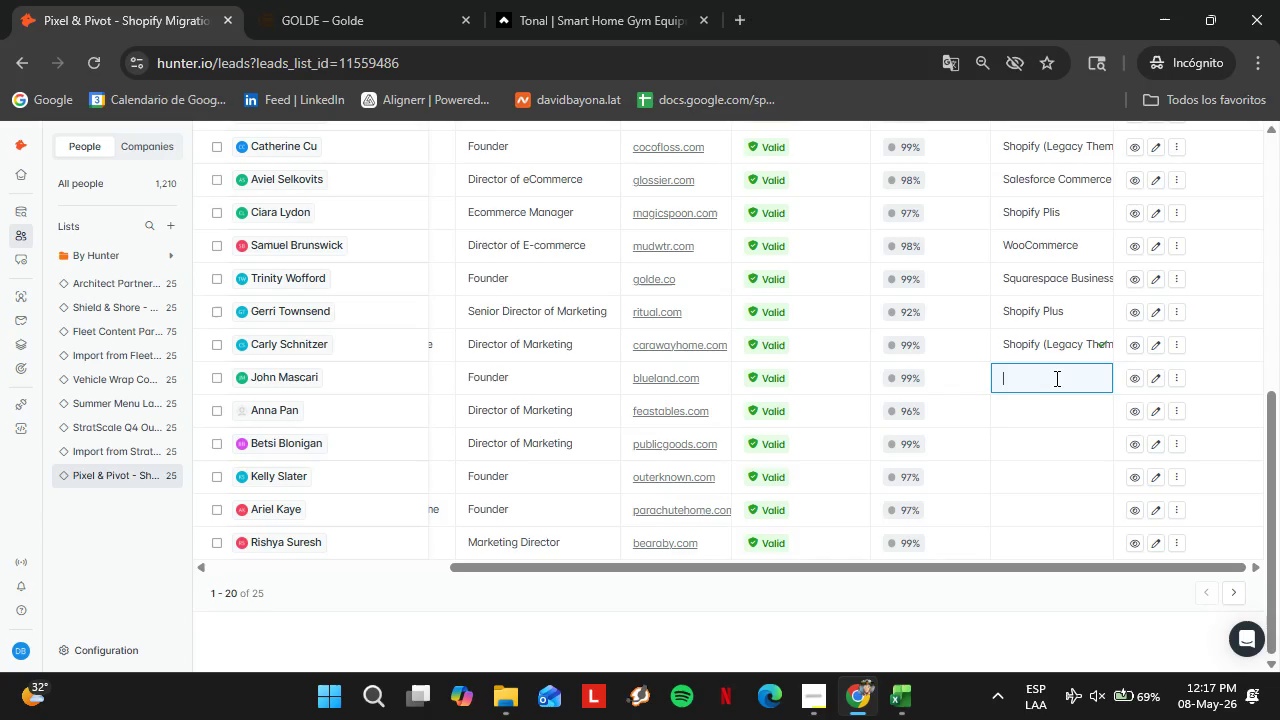 
type(BigCommerce)
 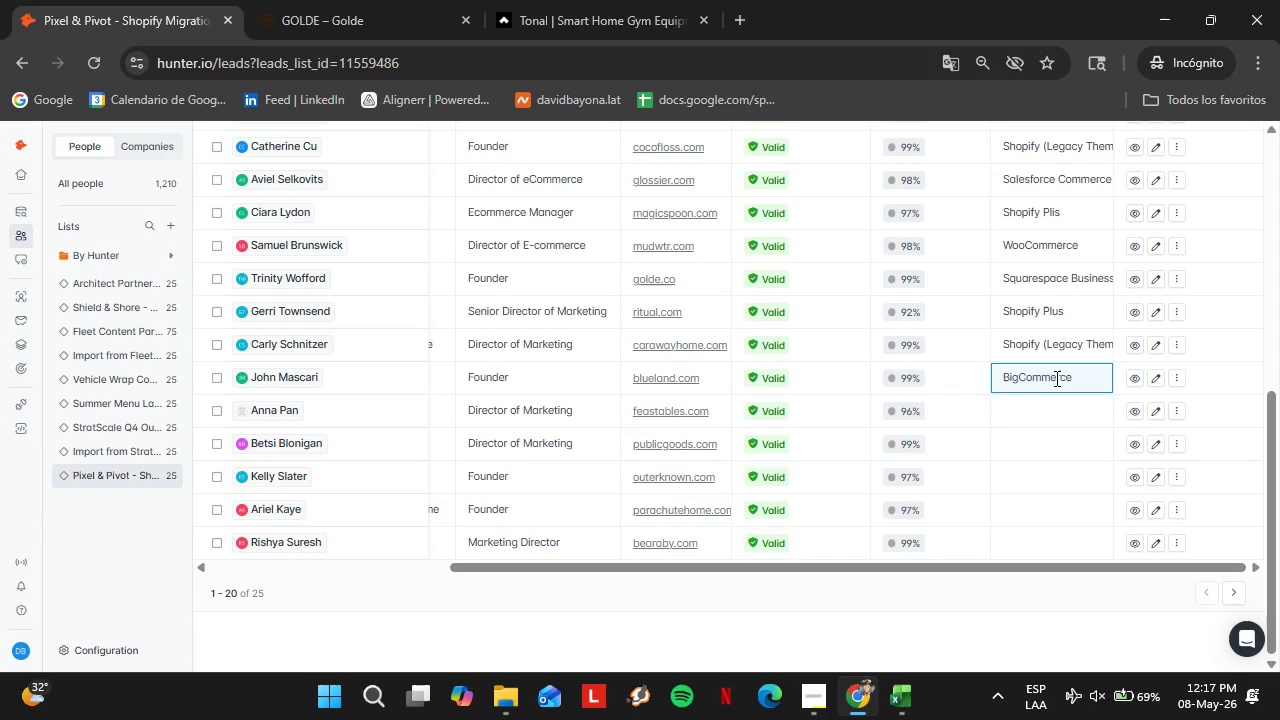 
 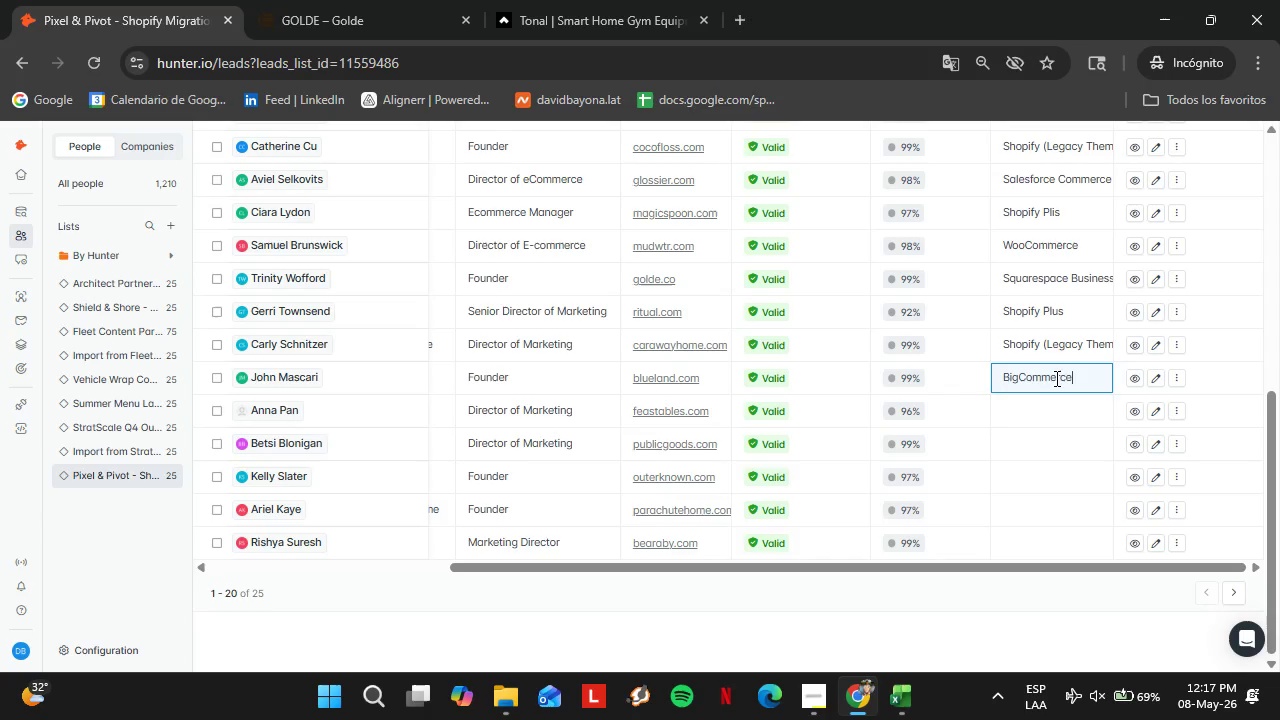 
key(Enter)
 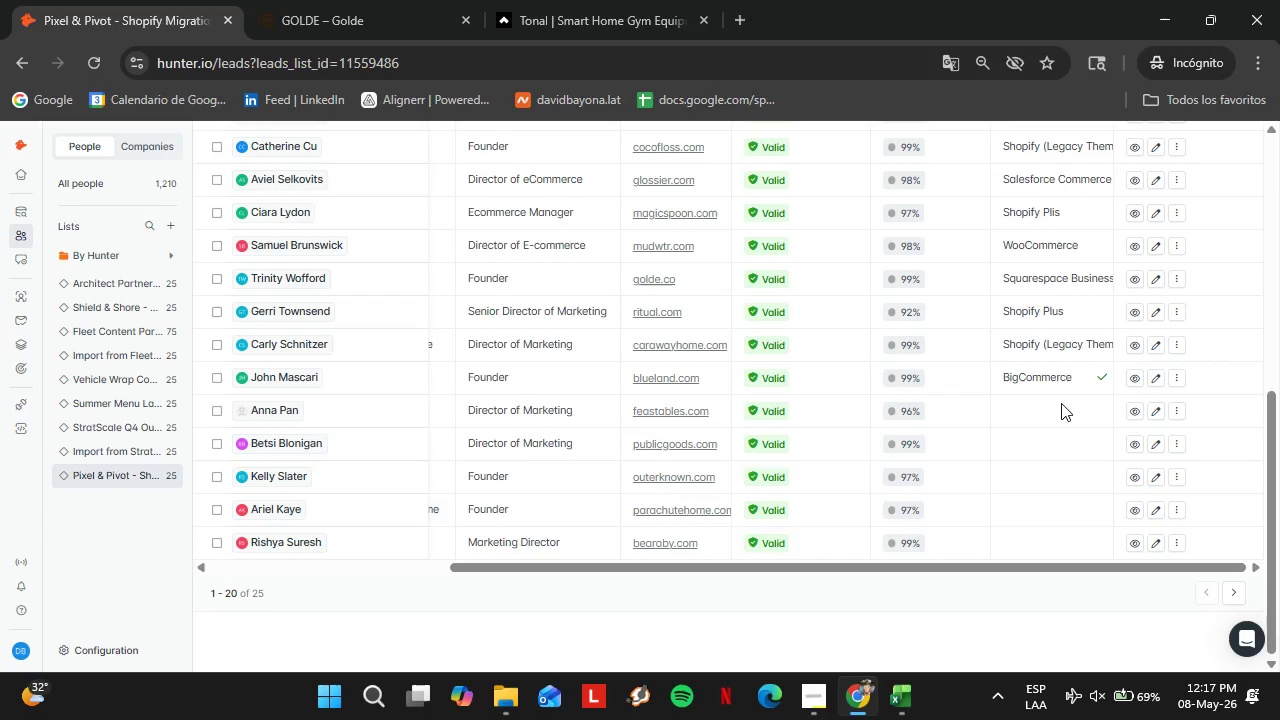 
double_click([1061, 403])
 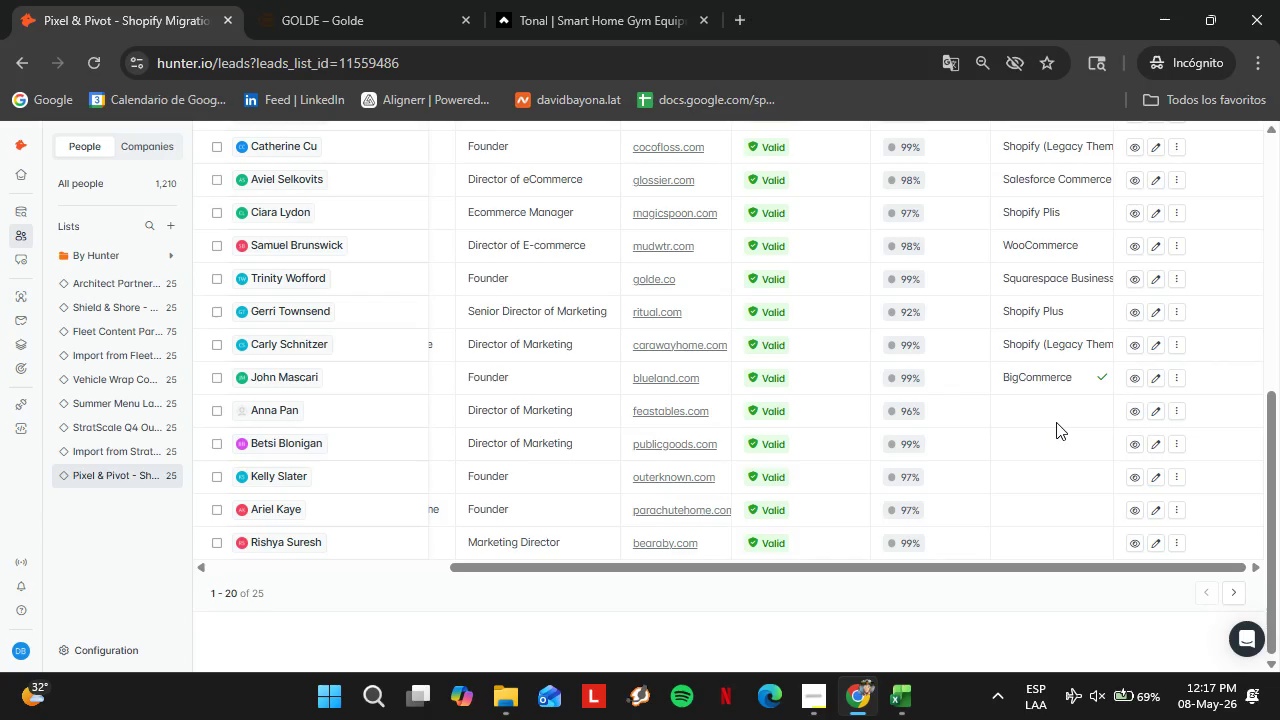 
double_click([1056, 422])
 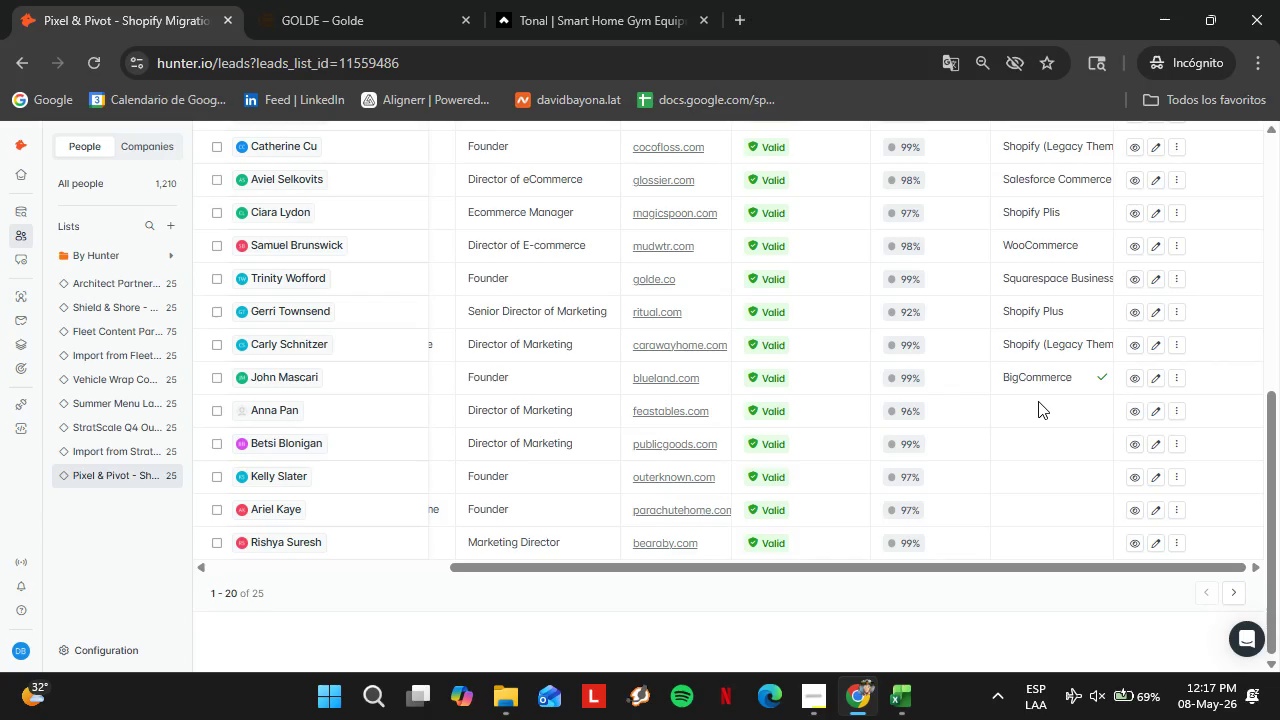 
triple_click([1038, 401])
 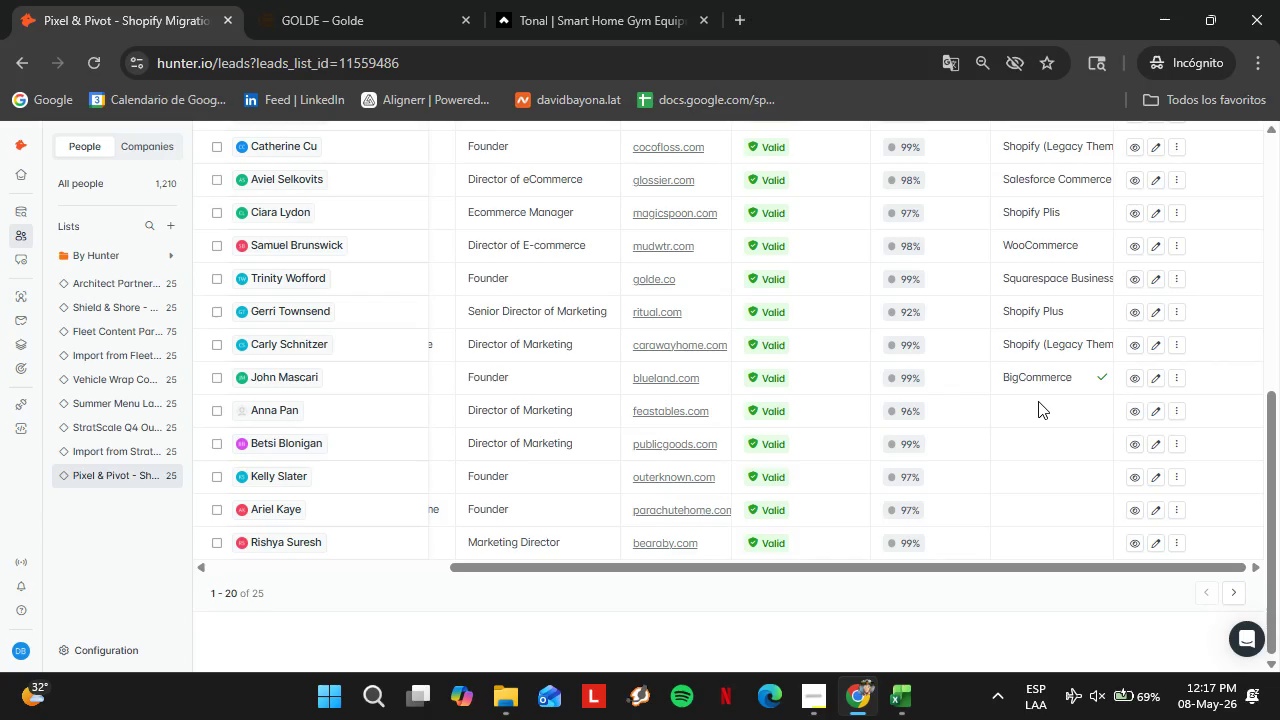 
triple_click([1038, 401])
 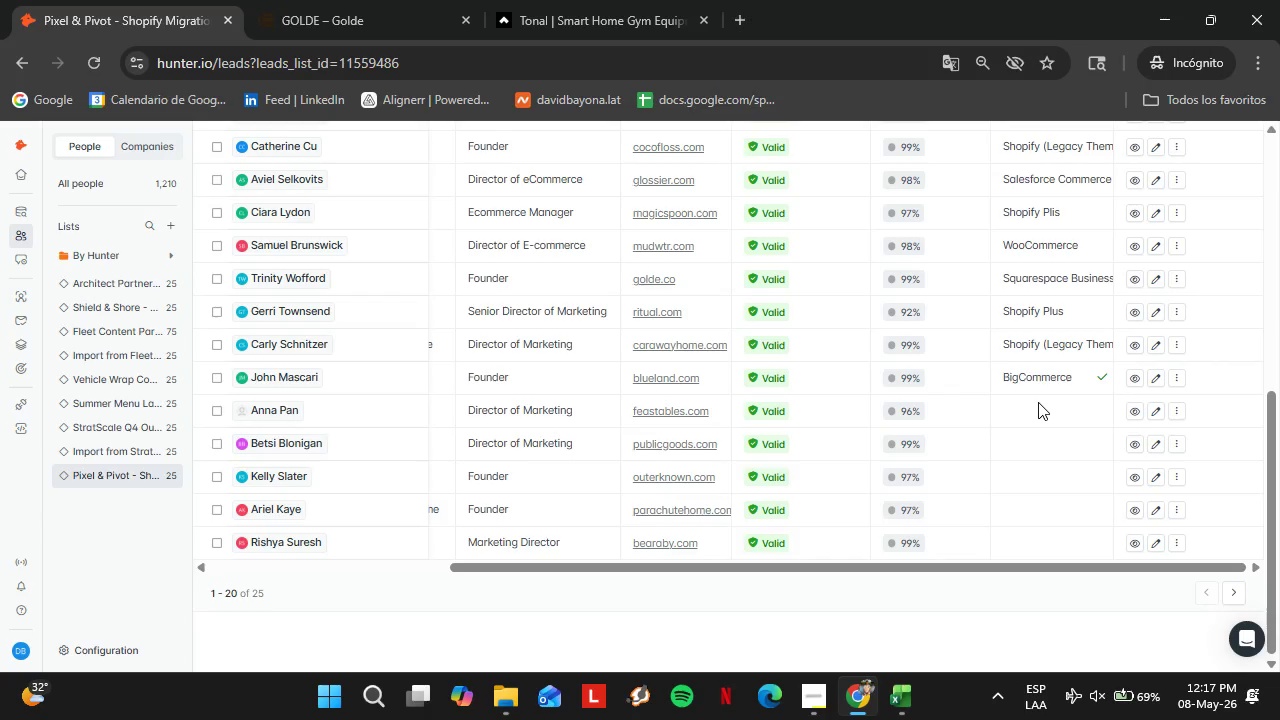 
triple_click([1038, 402])
 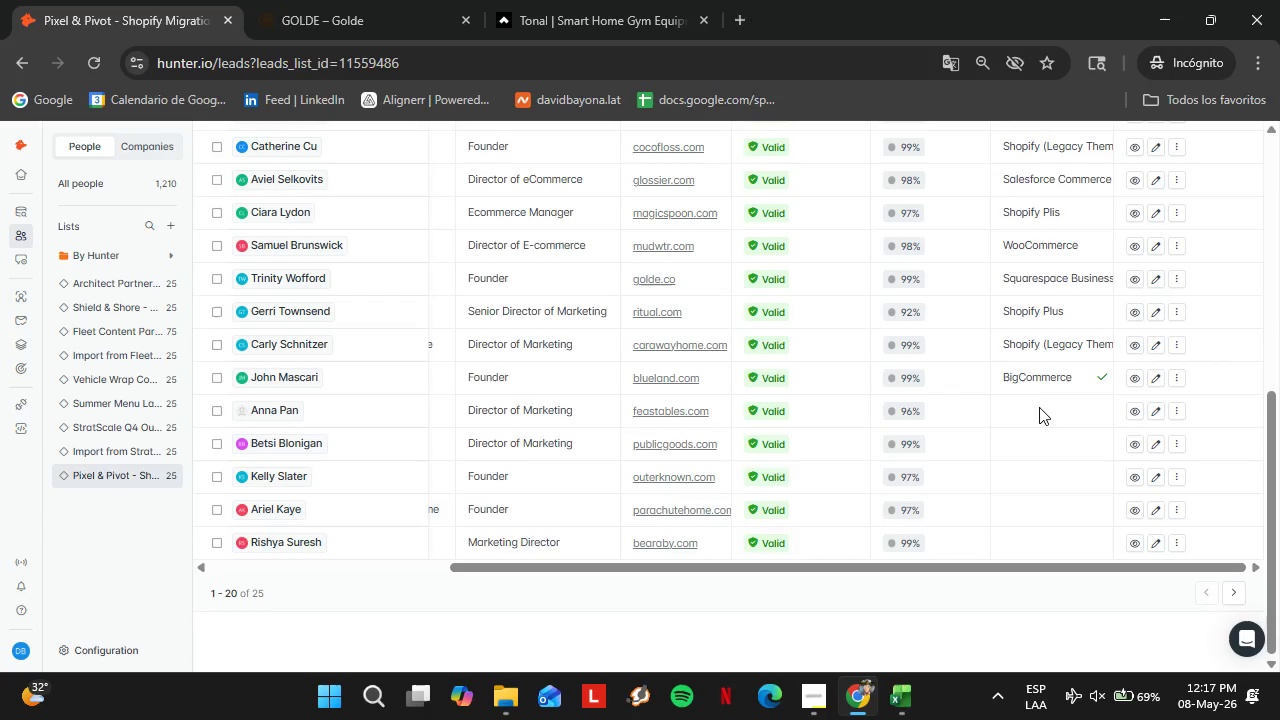 
triple_click([1038, 402])
 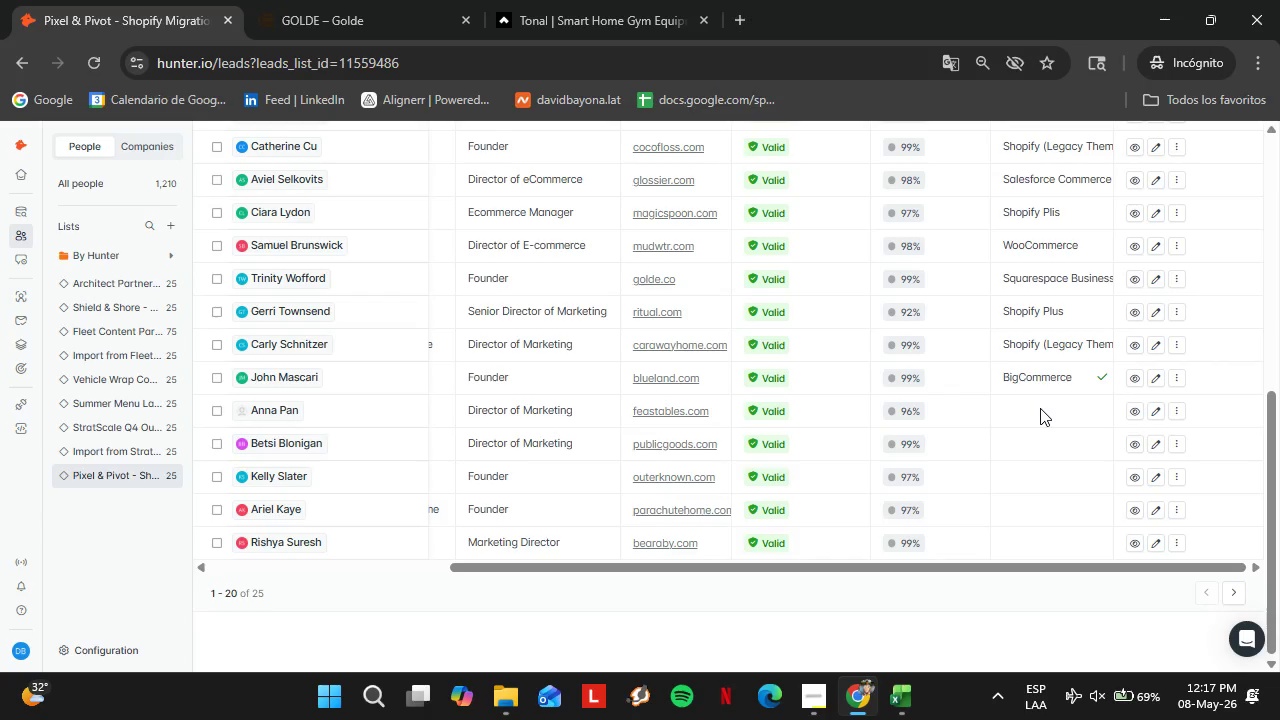 
triple_click([1040, 408])
 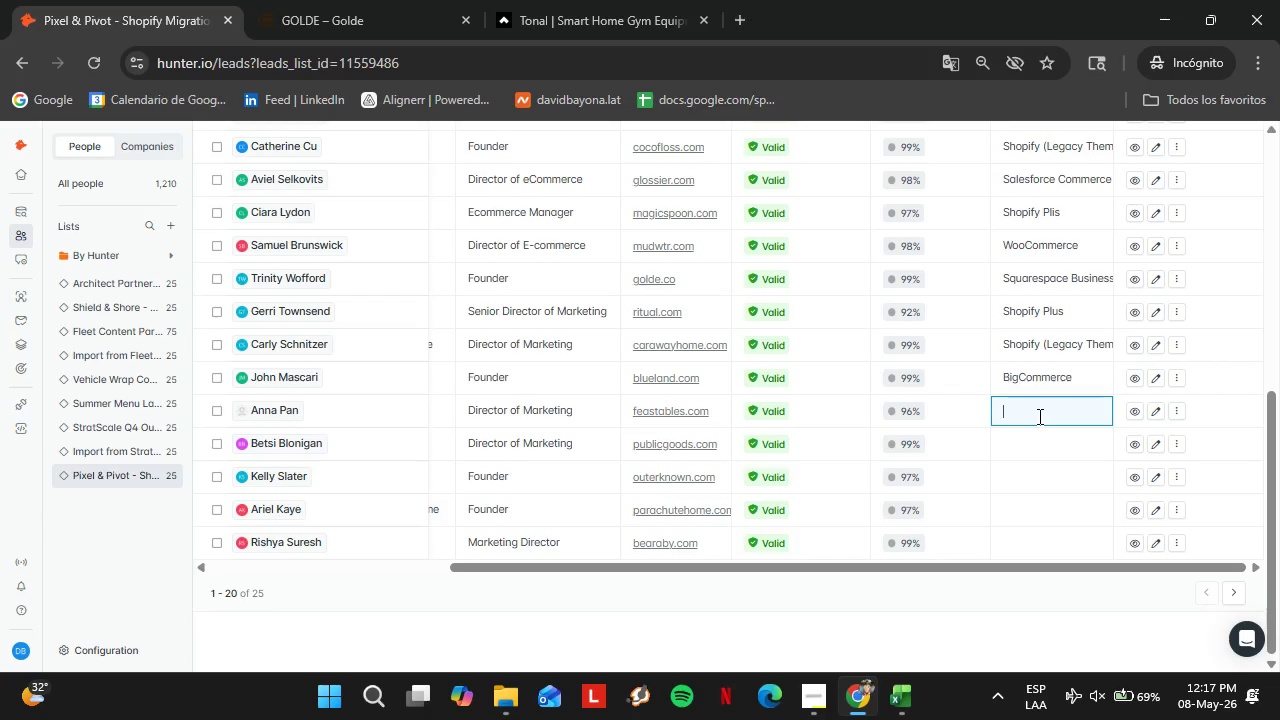 
type(Shopify Plus)
 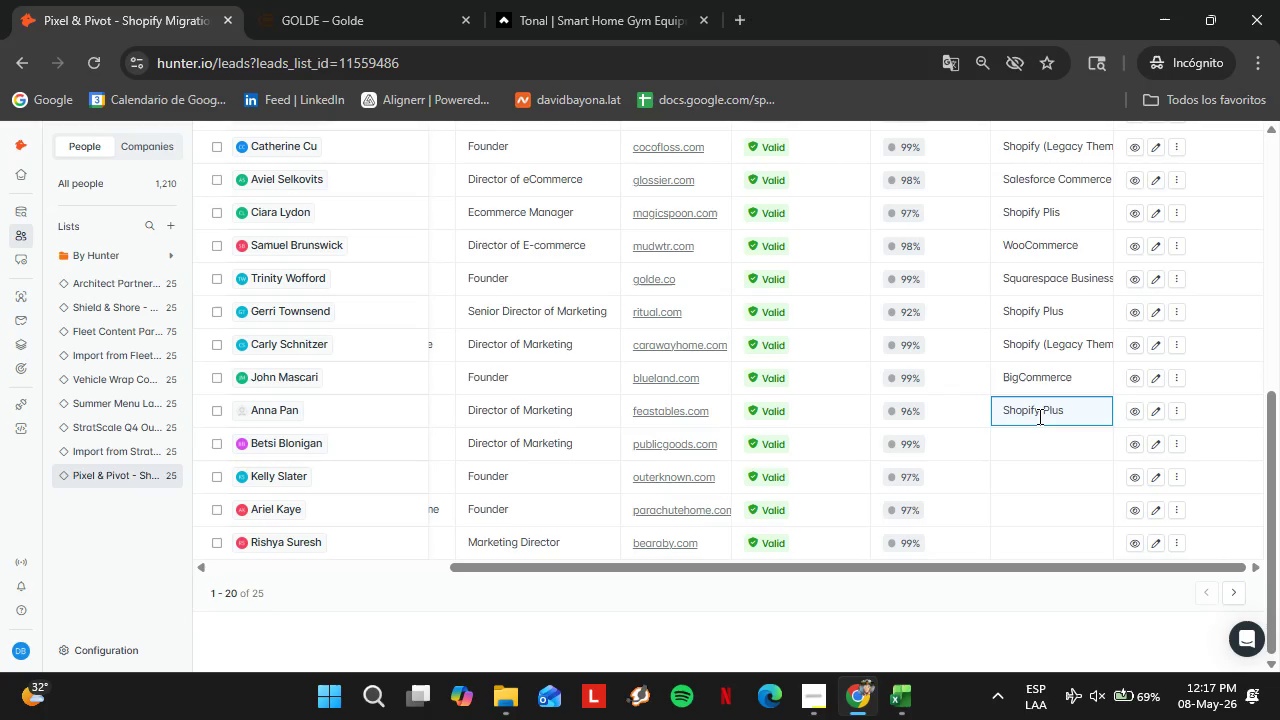 
 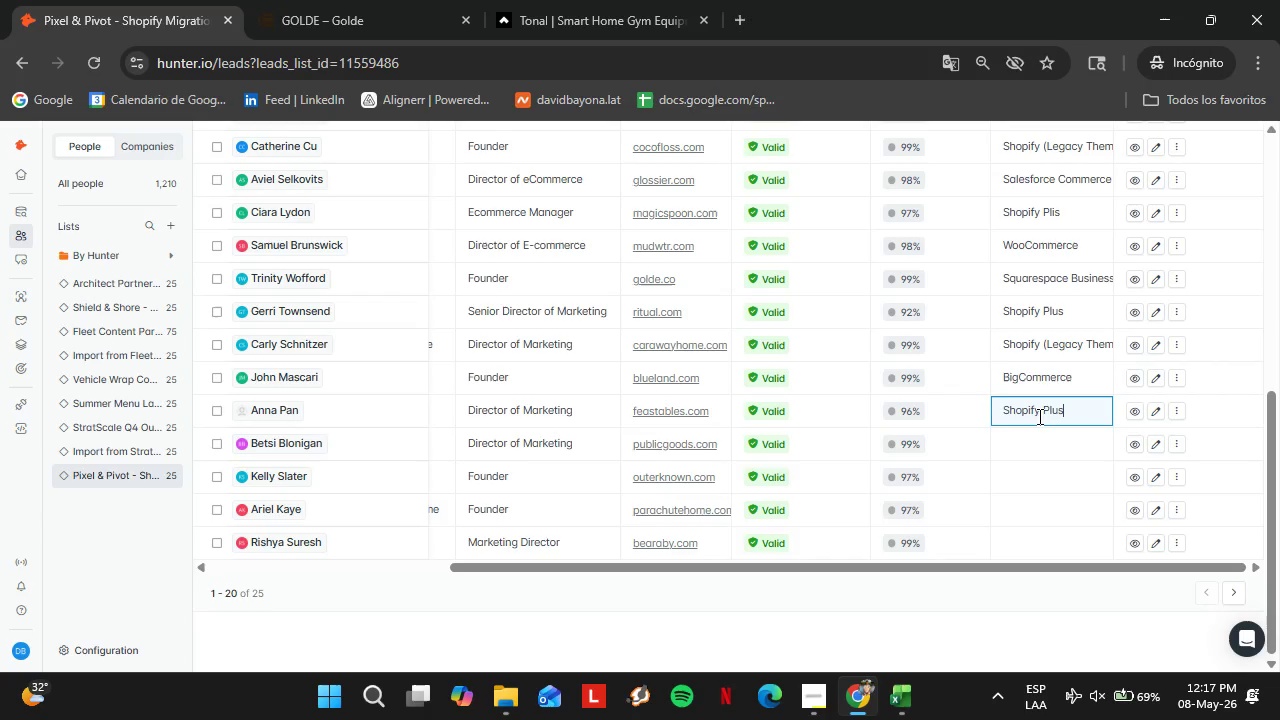 
key(Enter)
 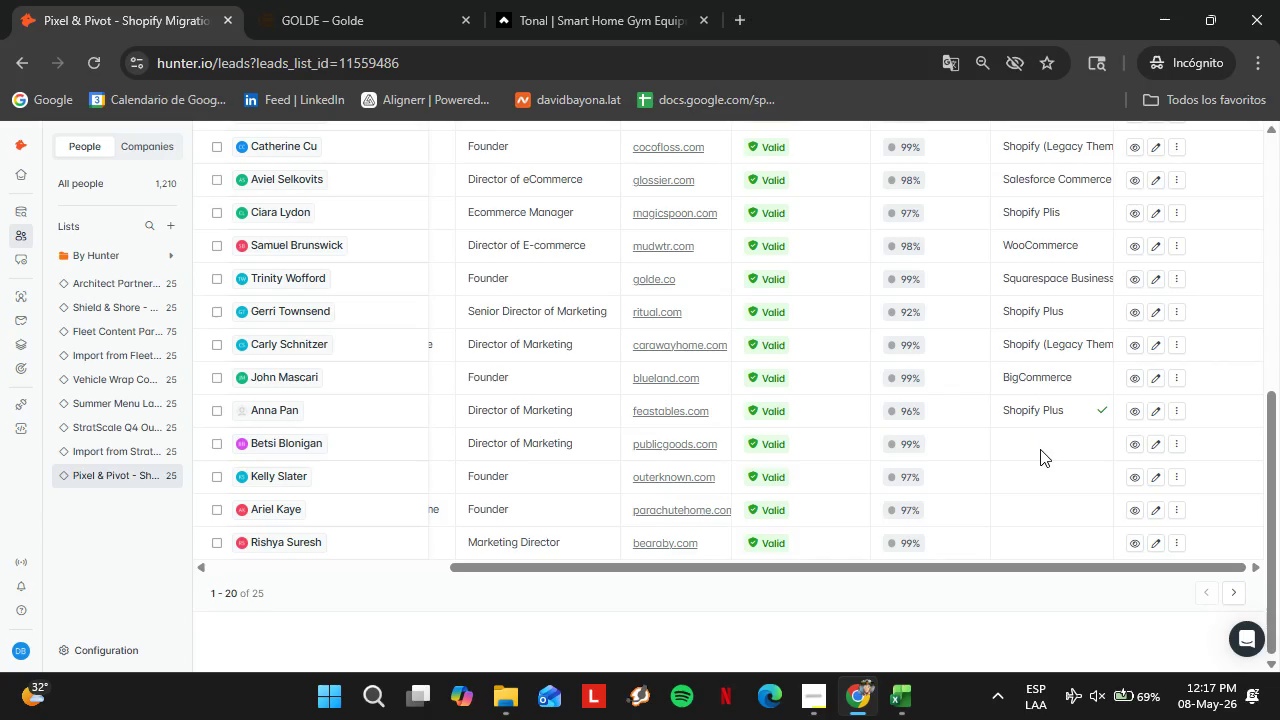 
double_click([1040, 449])
 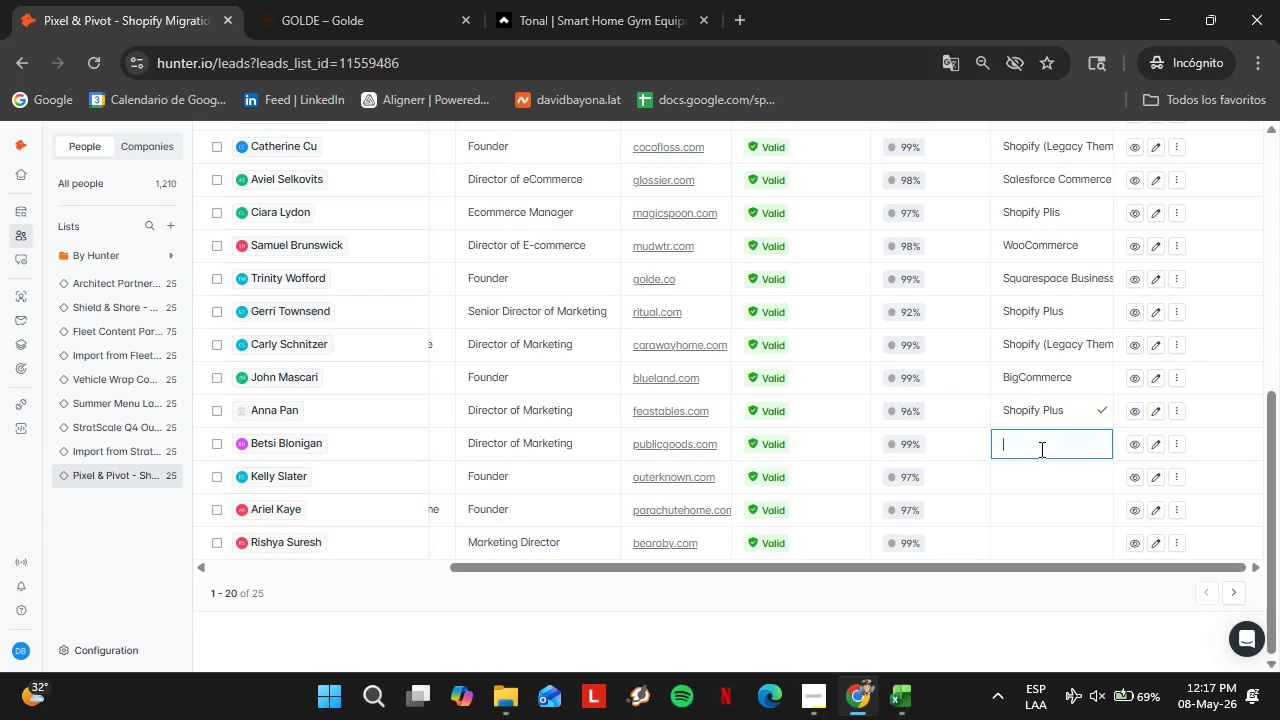 
triple_click([1040, 449])
 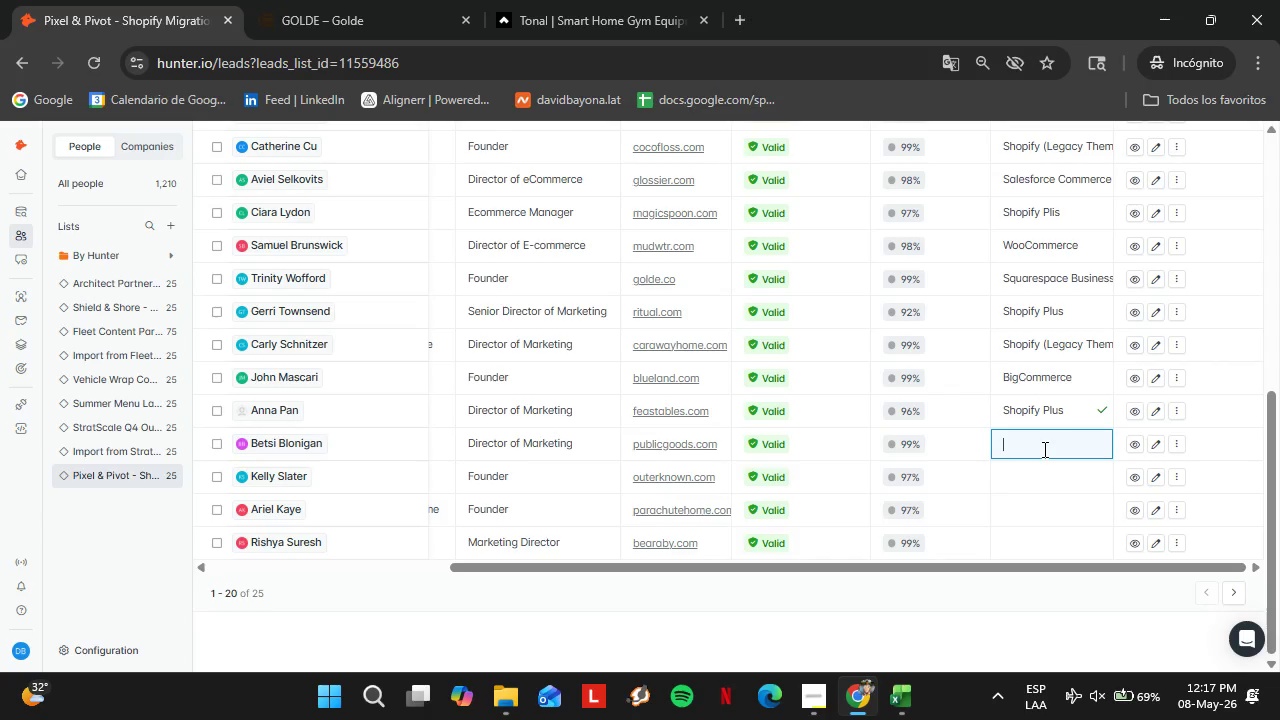 
type(Magento 2)
 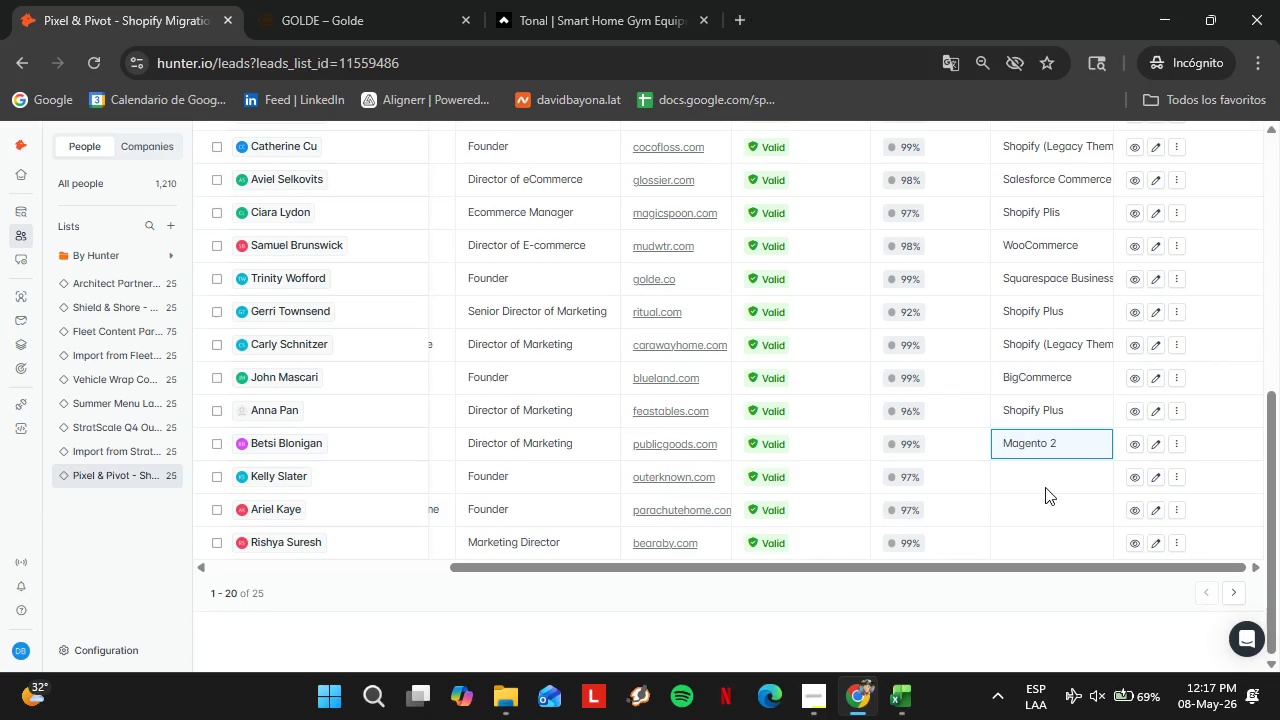 
double_click([1045, 486])
 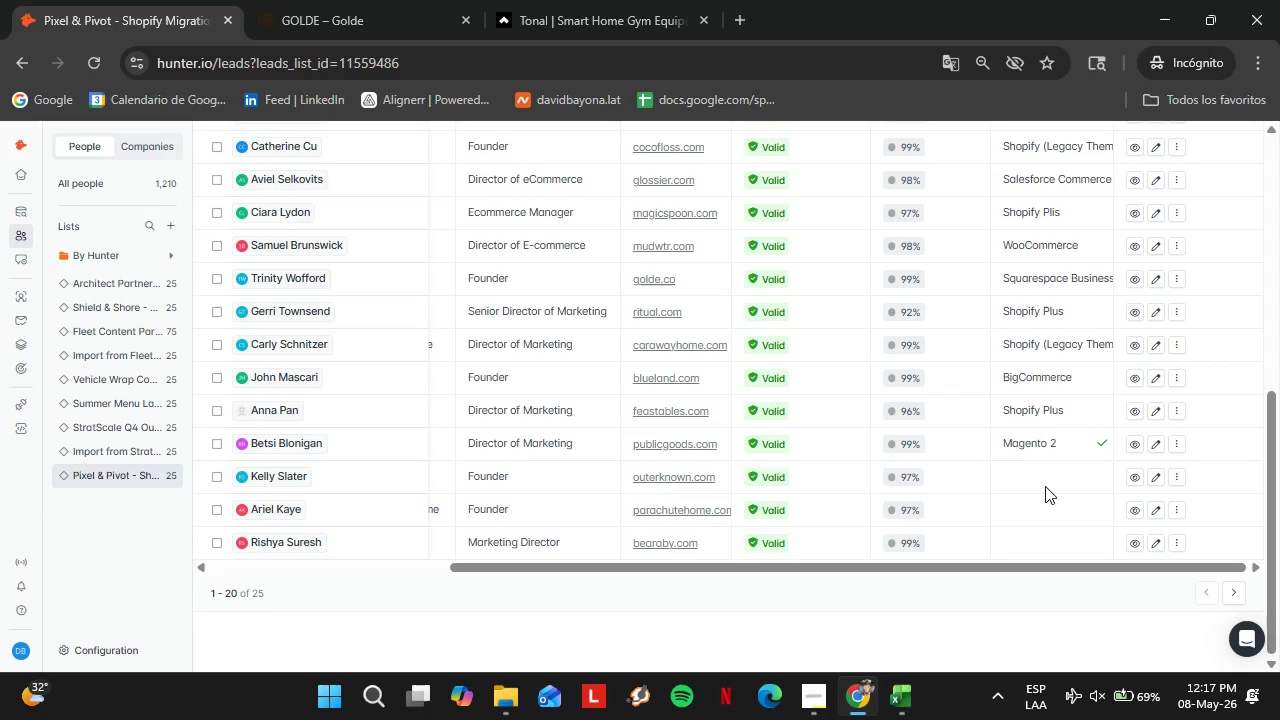 
triple_click([1045, 486])
 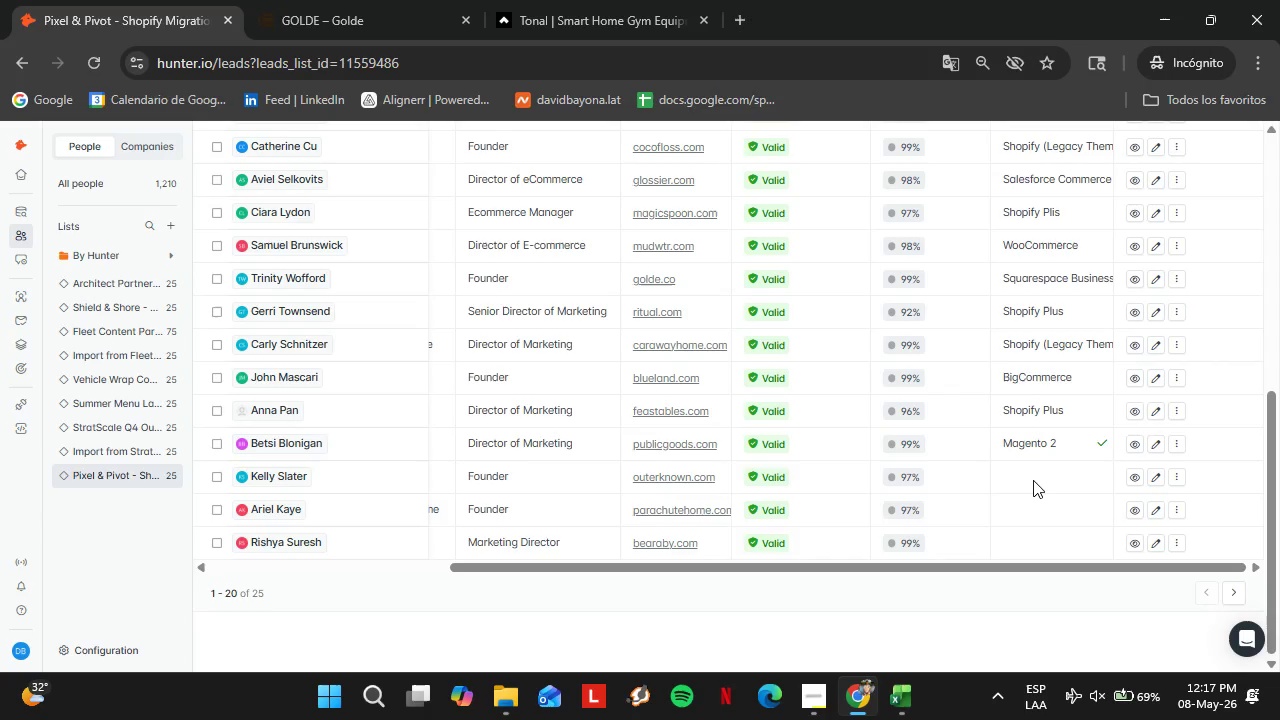 
triple_click([1033, 480])
 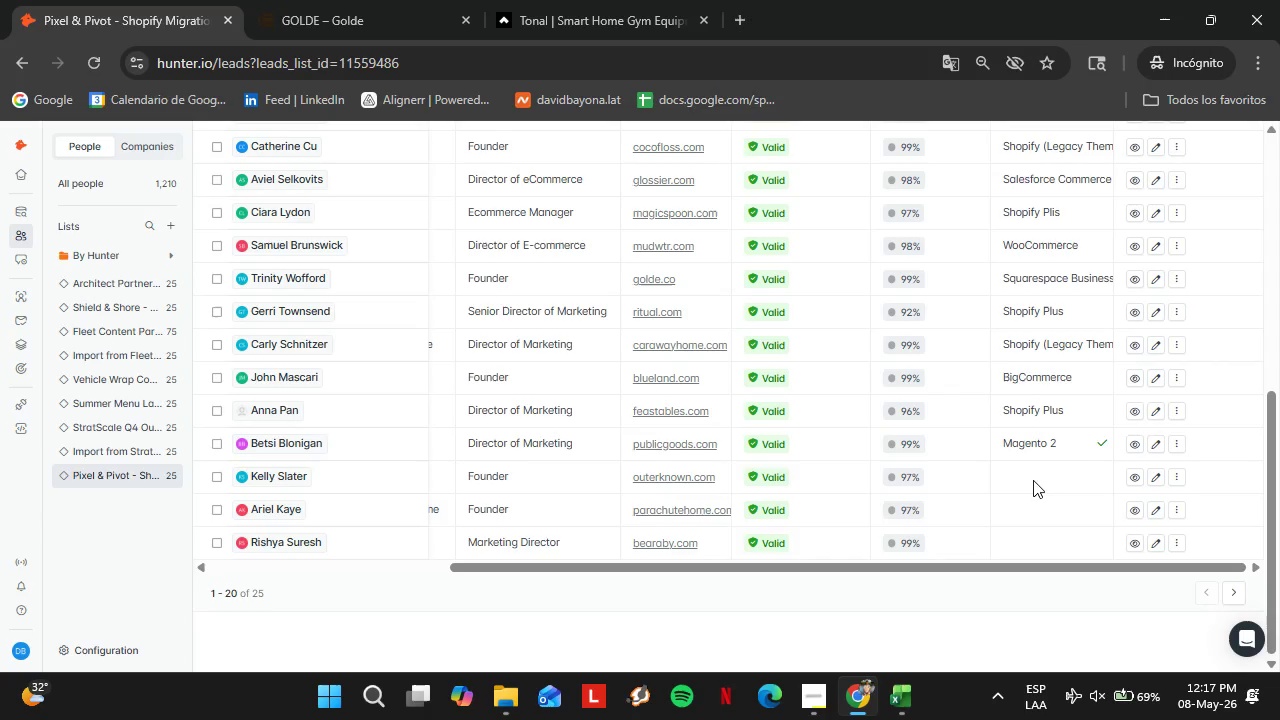 
triple_click([1033, 480])
 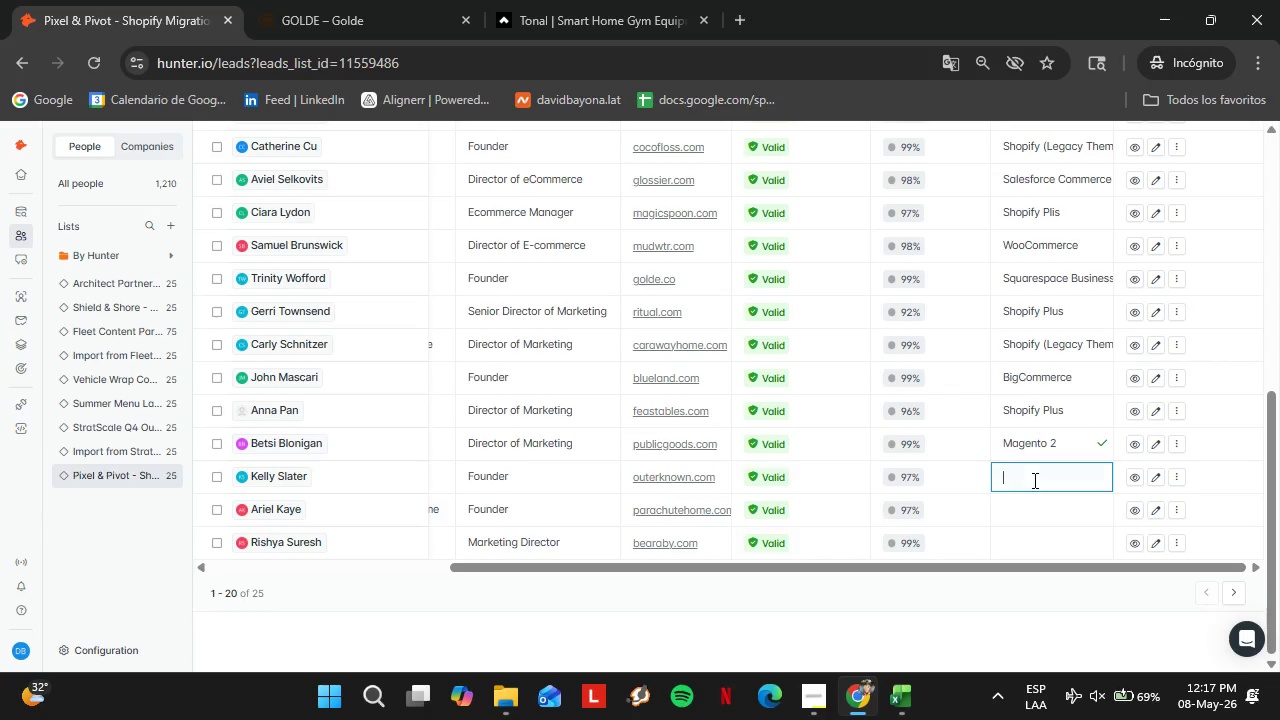 
triple_click([1033, 480])
 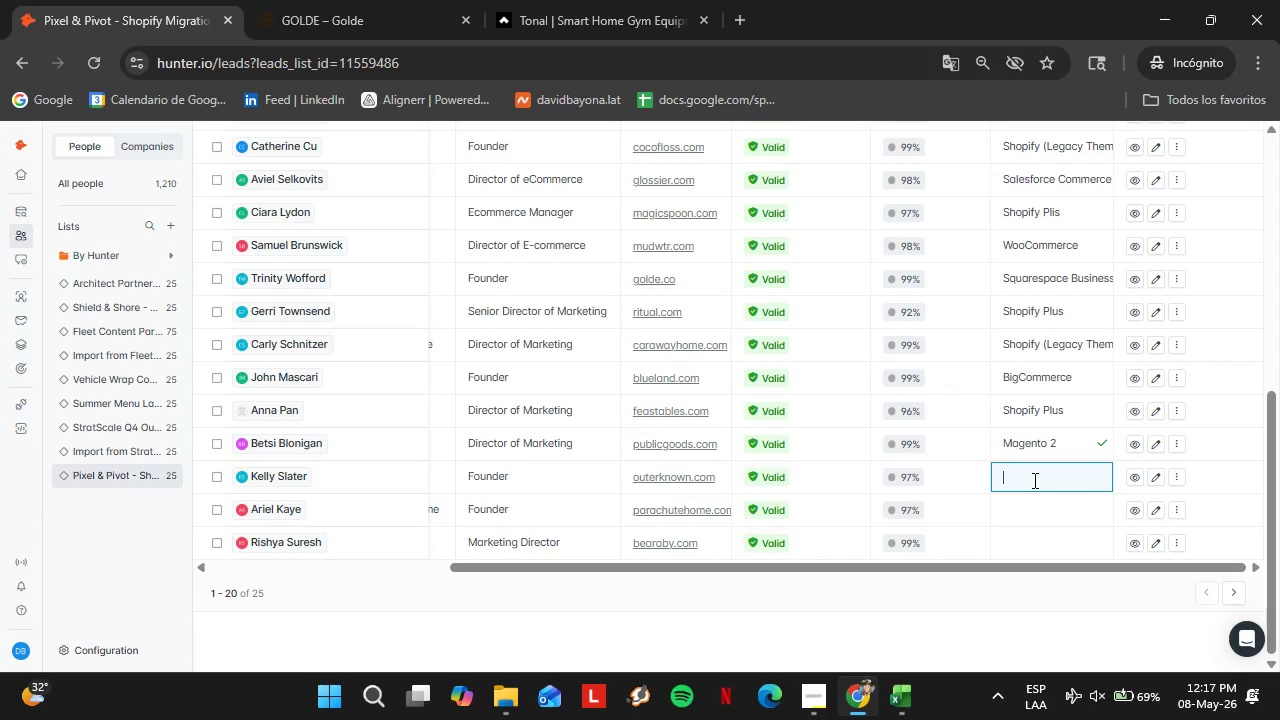 
wait(6.53)
 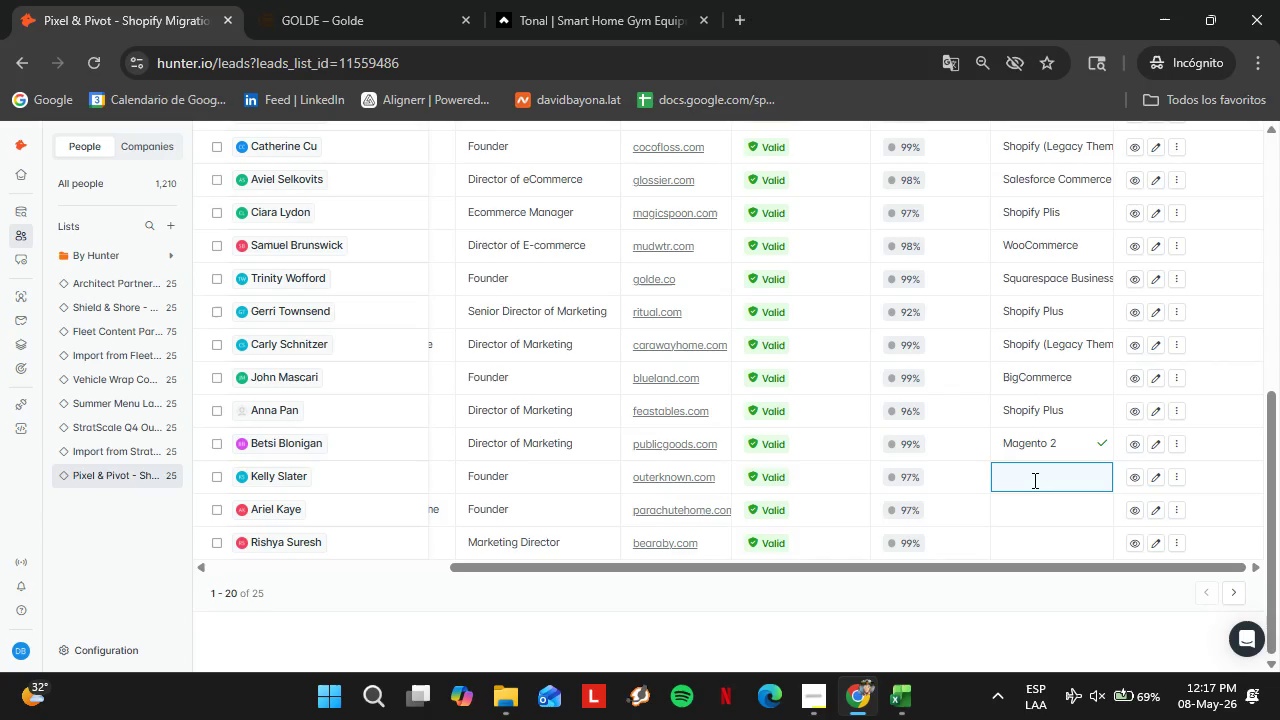 
type(Shopify *Lega)
key(Backspace)
key(Backspace)
type(gacy Theme()
 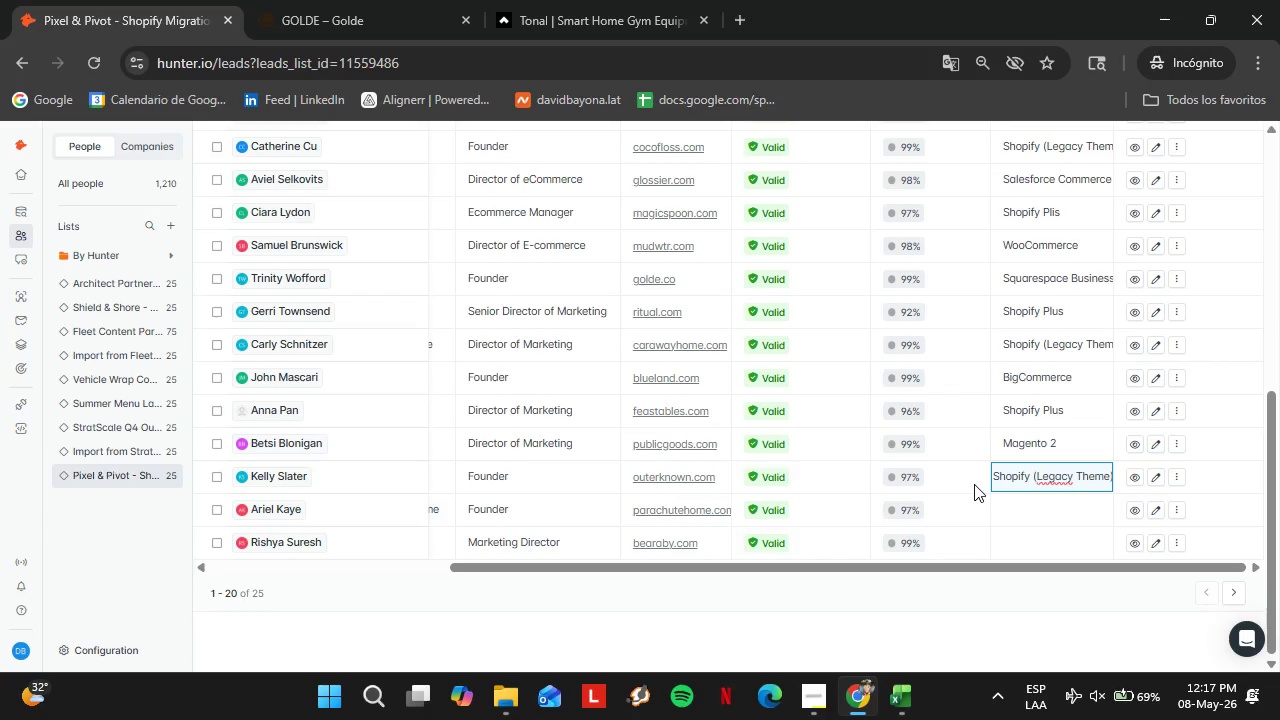 
double_click([1047, 514])
 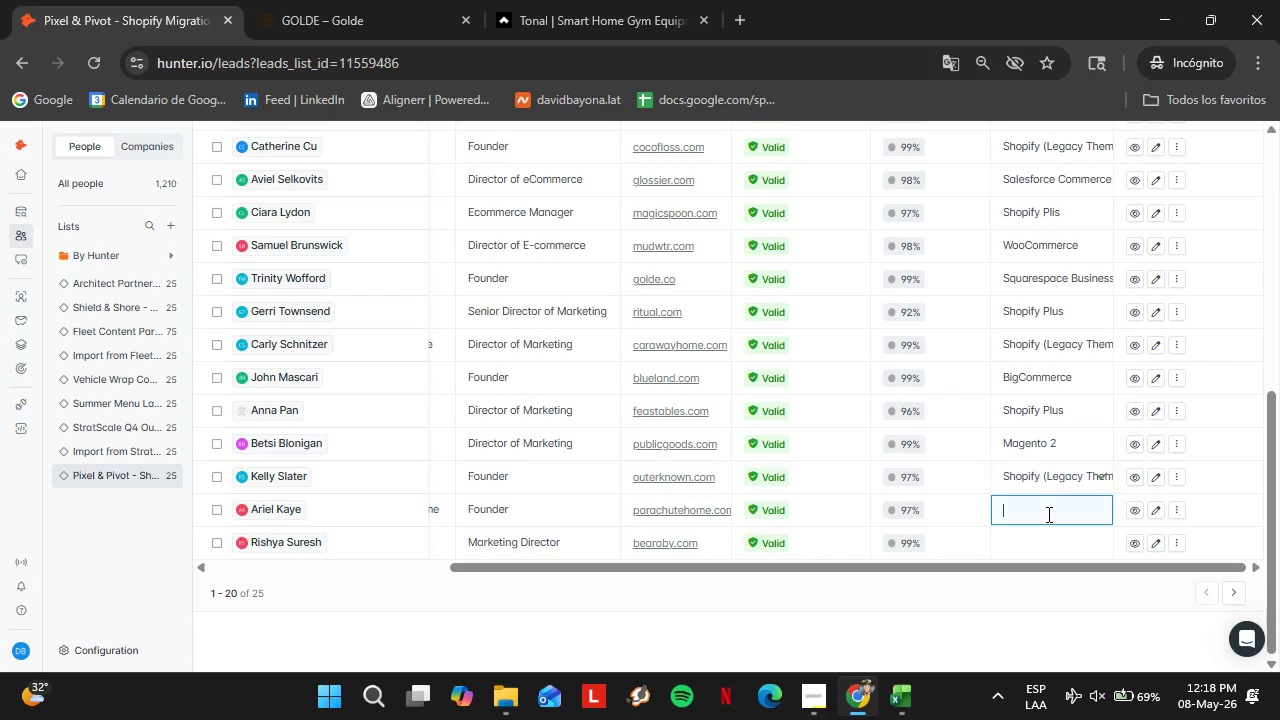 
triple_click([1047, 514])
 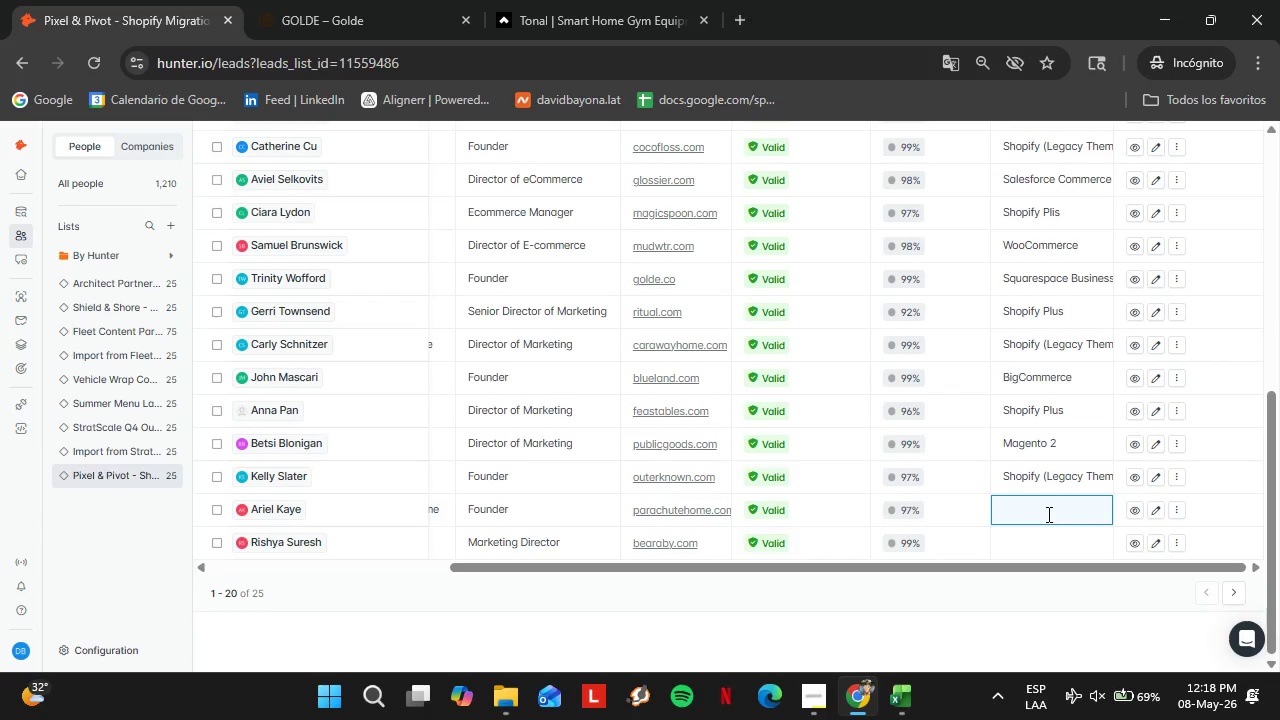 
wait(5.52)
 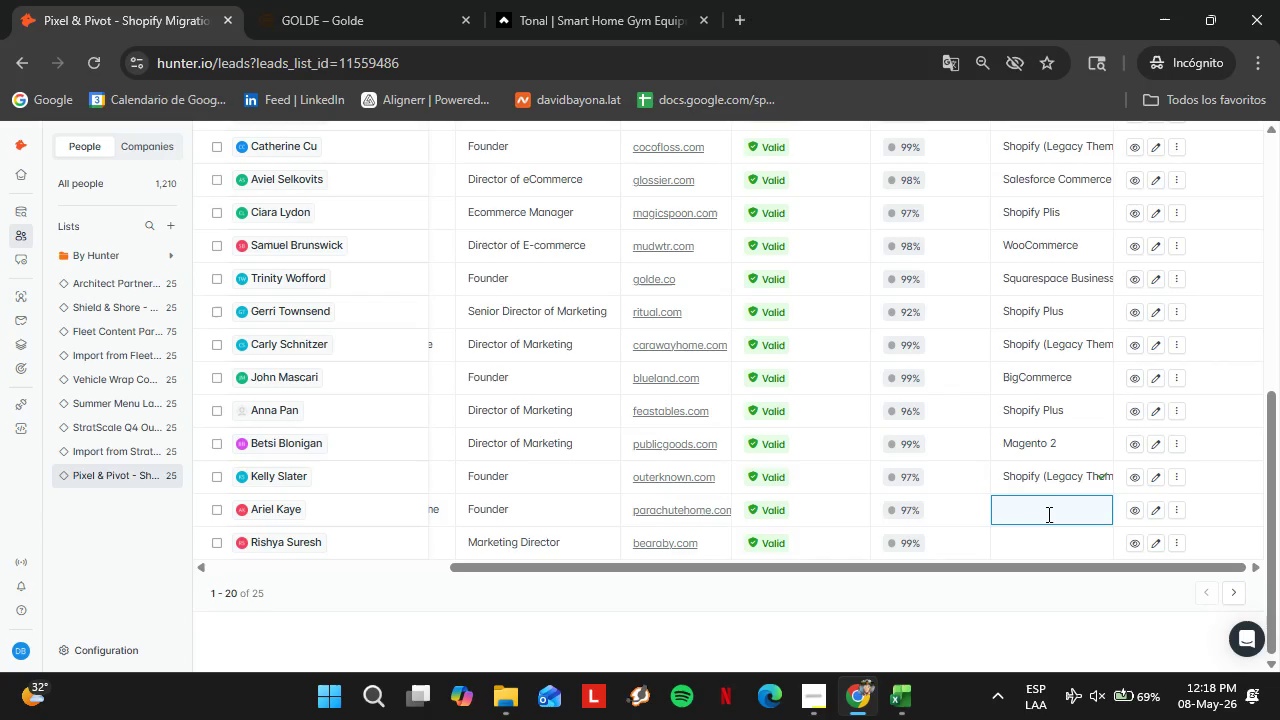 
type(Salesforce Commerce Cloud)
 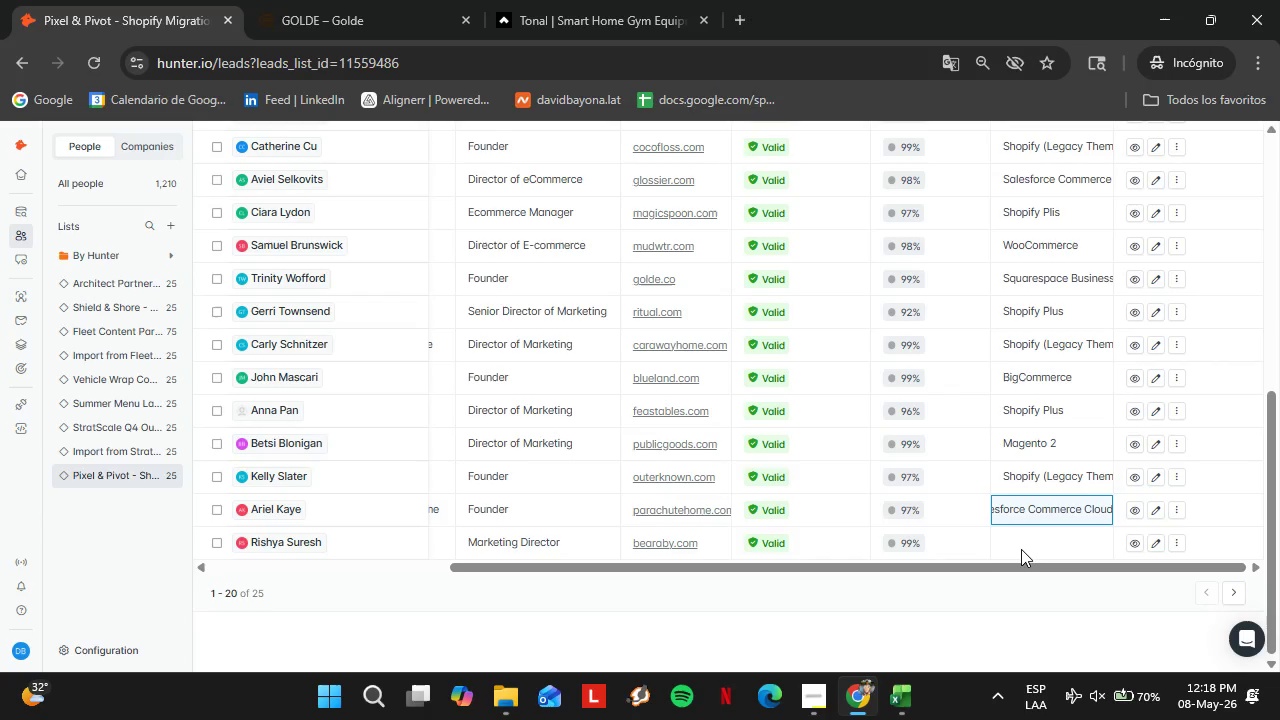 
double_click([1025, 547])
 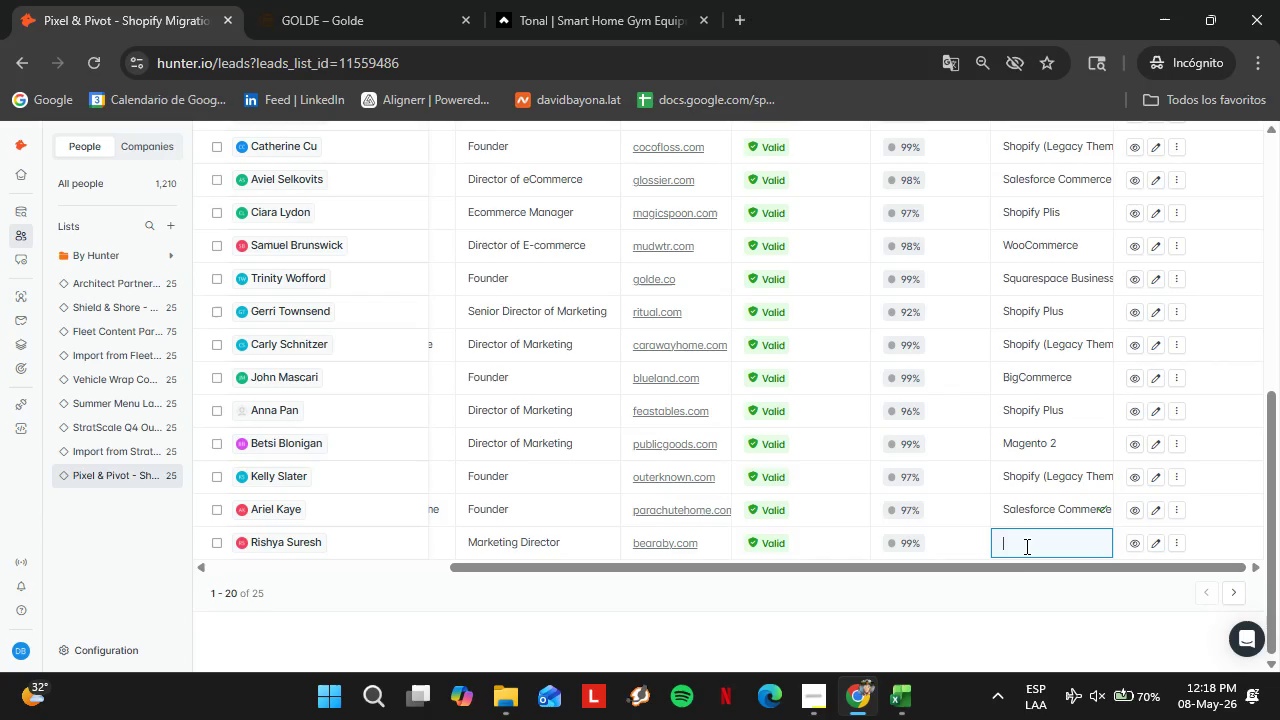 
triple_click([1025, 547])
 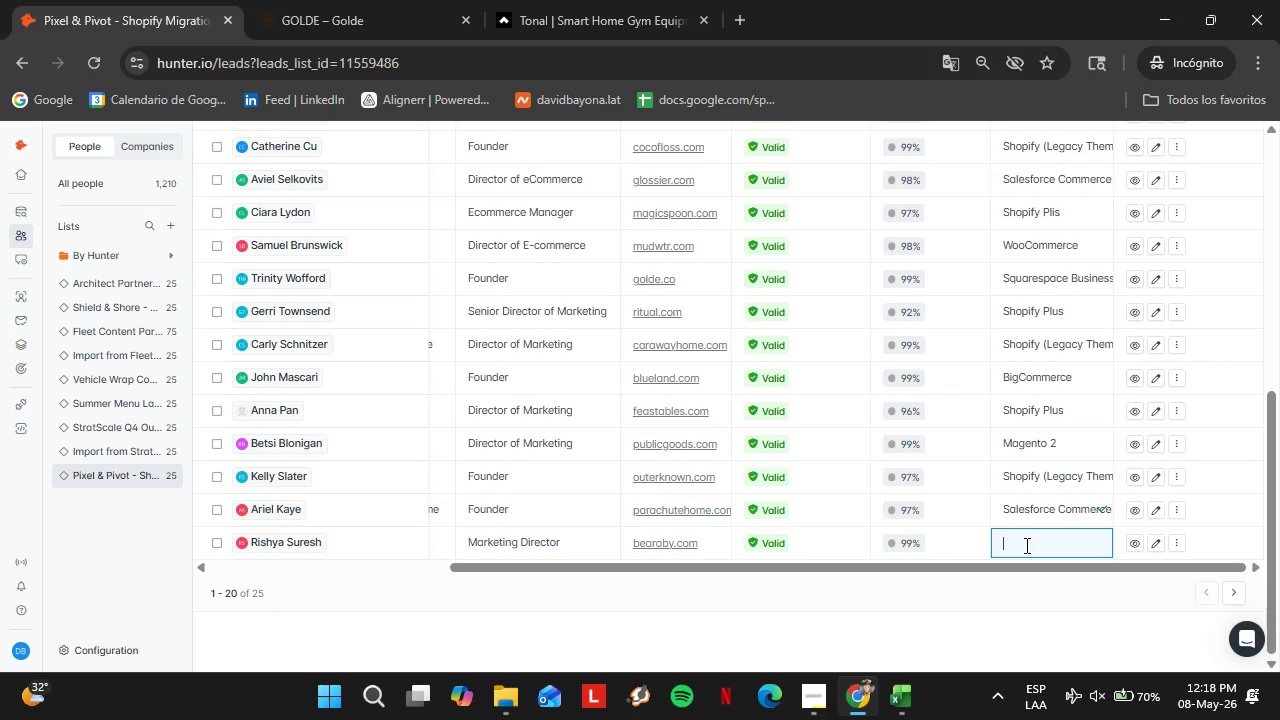 
type(WE)
key(Backspace)
type(ix C)
key(Backspace)
type(eCommerce)
 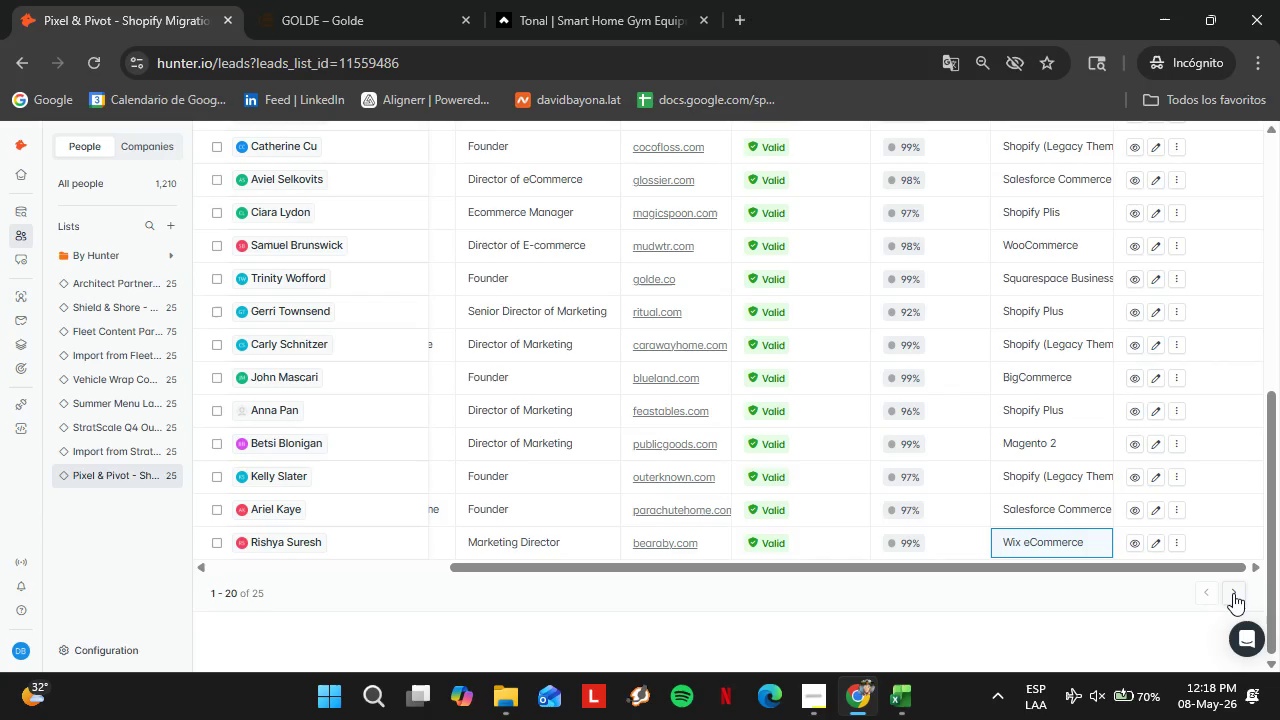 
left_click([1233, 592])
 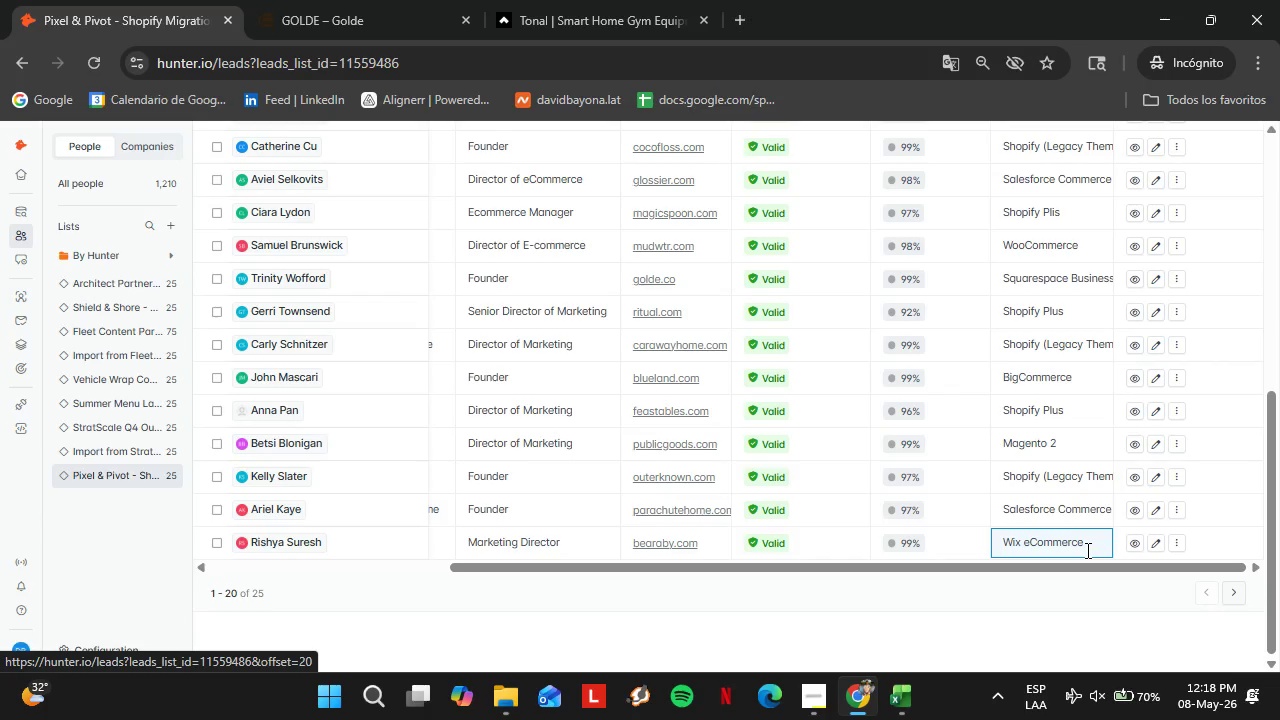 
mouse_move([981, 551])
 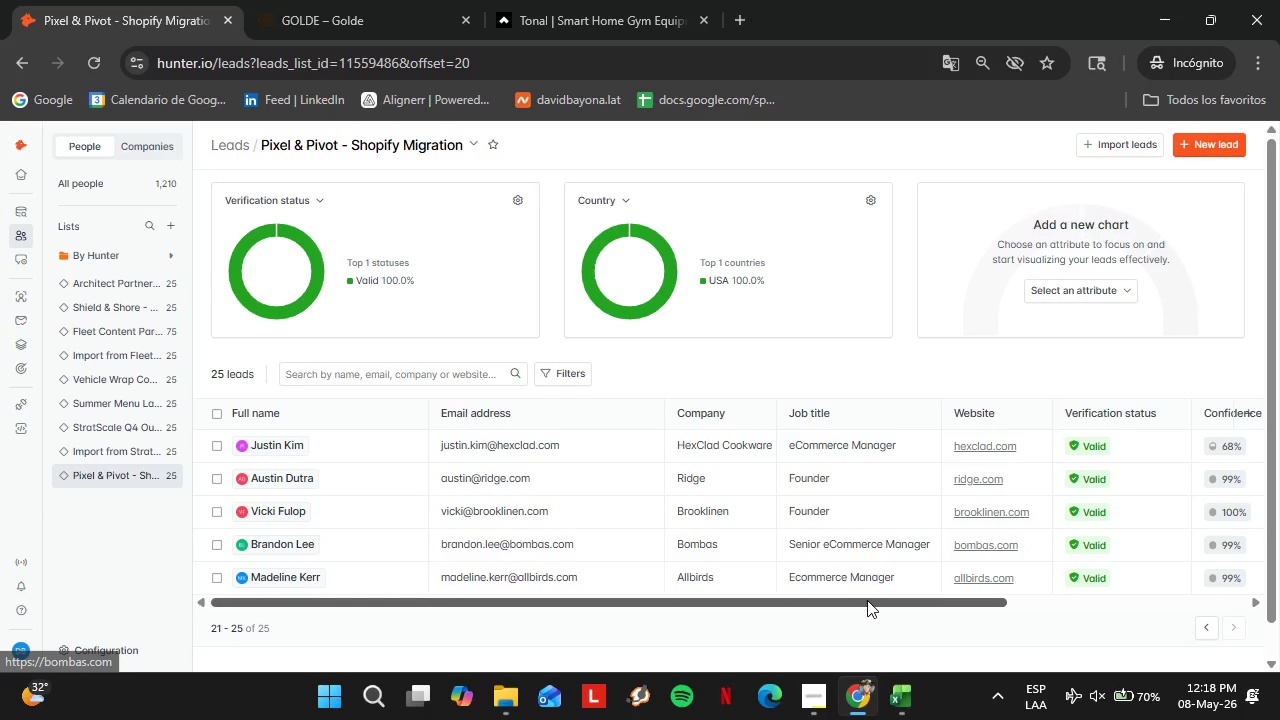 
left_click_drag(start_coordinate=[867, 600], to_coordinate=[1051, 593])
 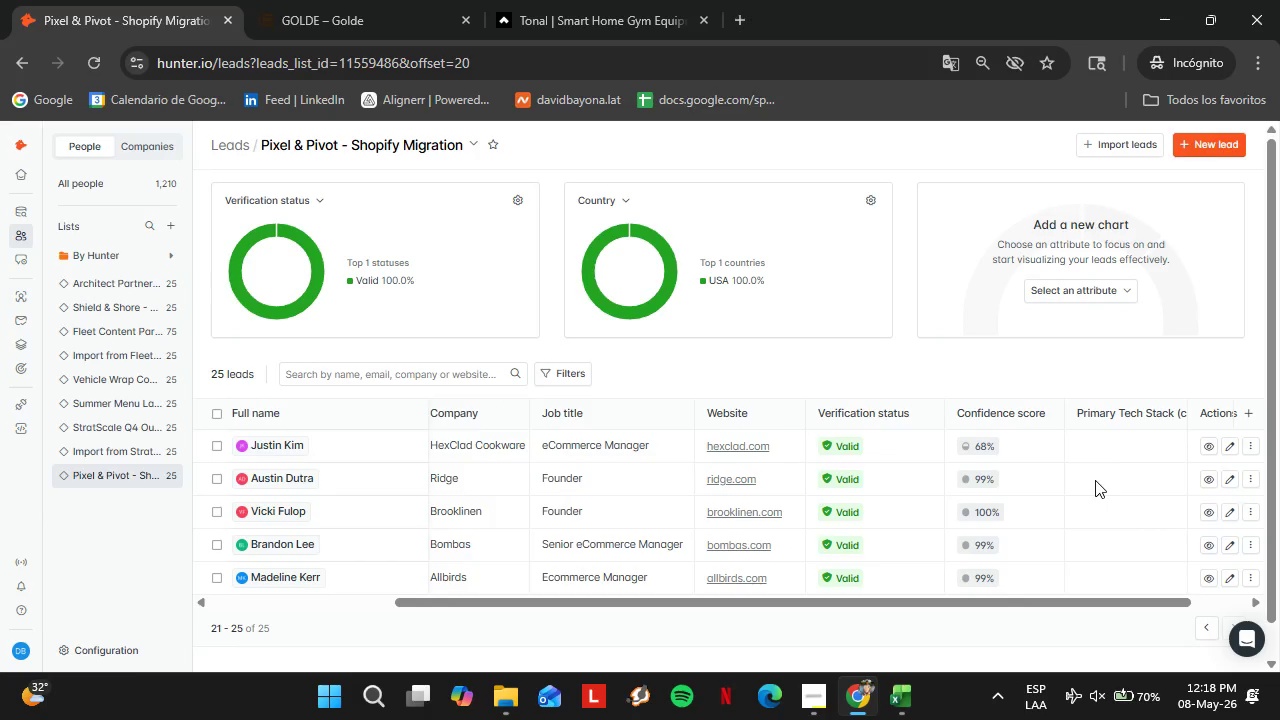 
double_click([1109, 455])
 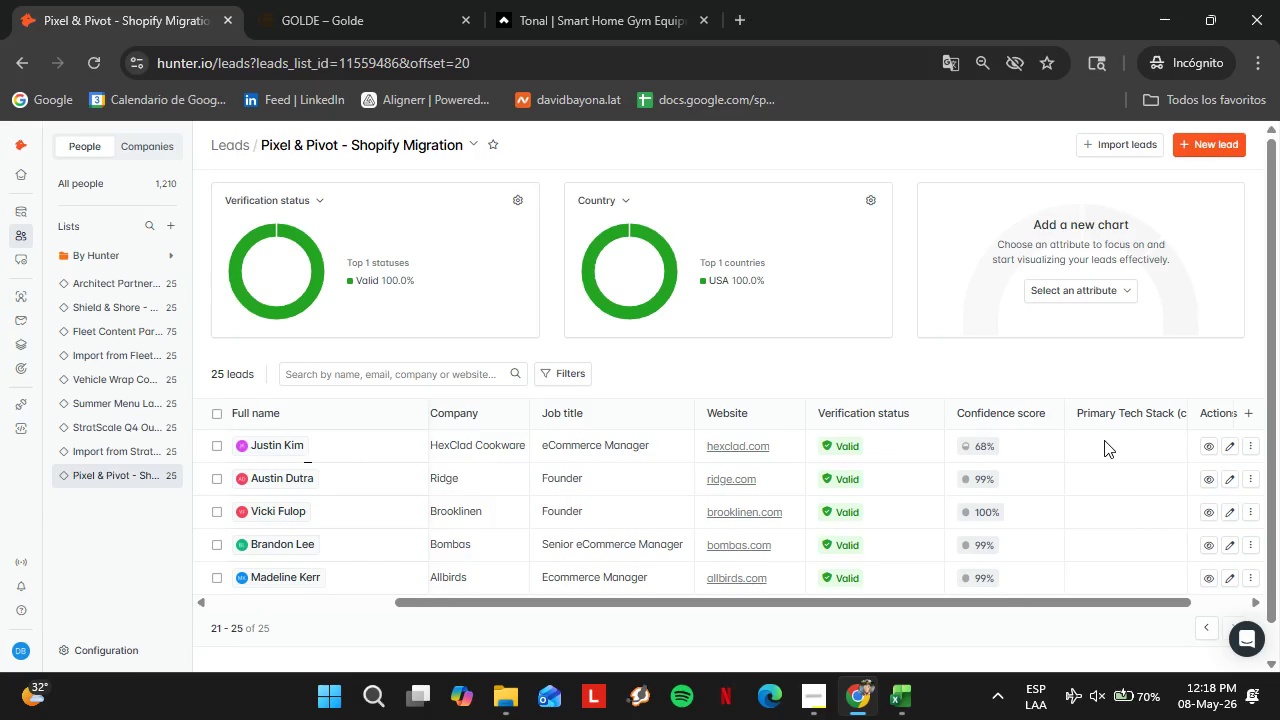 
double_click([1104, 440])
 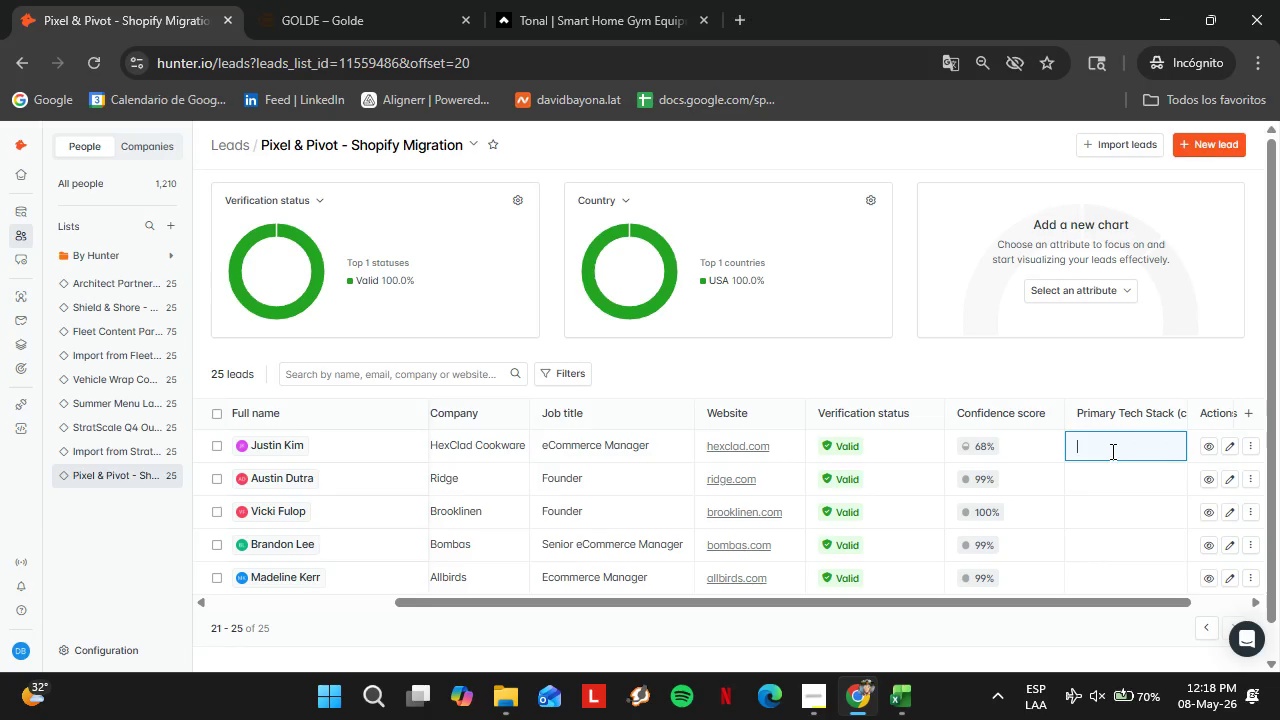 
wait(8.16)
 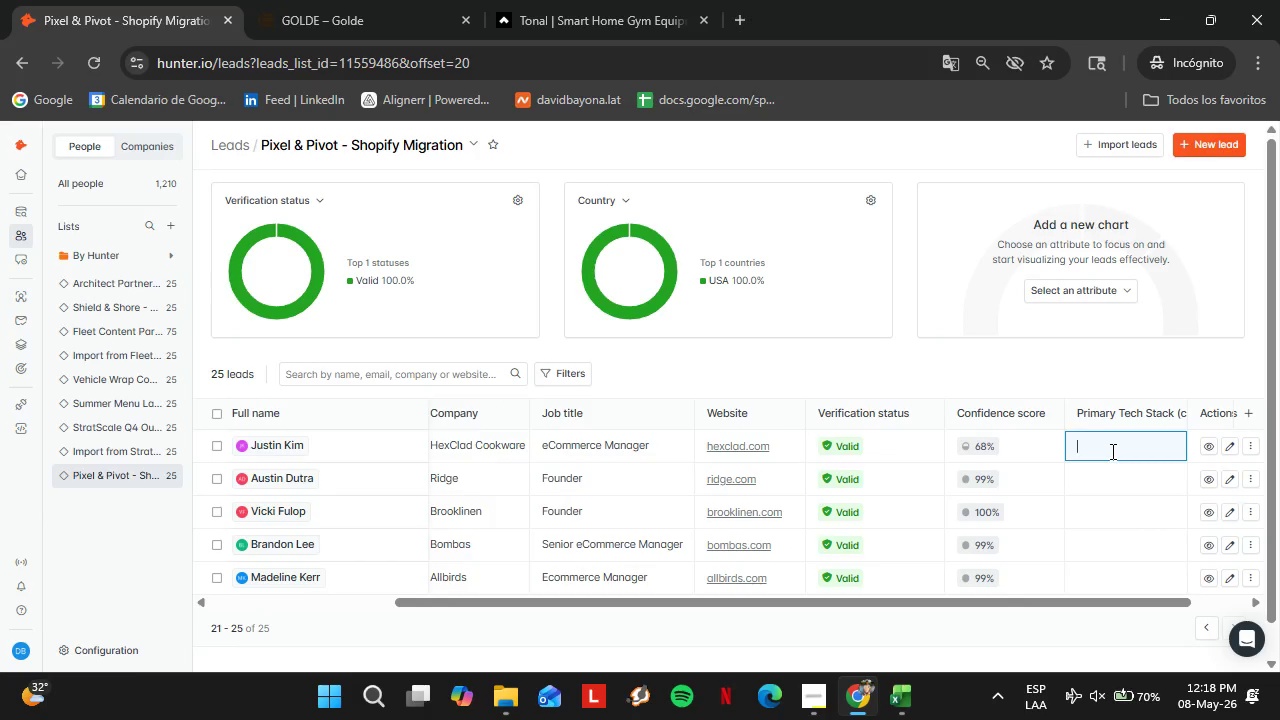 
type(Shopify PLuis)
key(Backspace)
key(Backspace)
key(Backspace)
key(Backspace)
type(lus)
 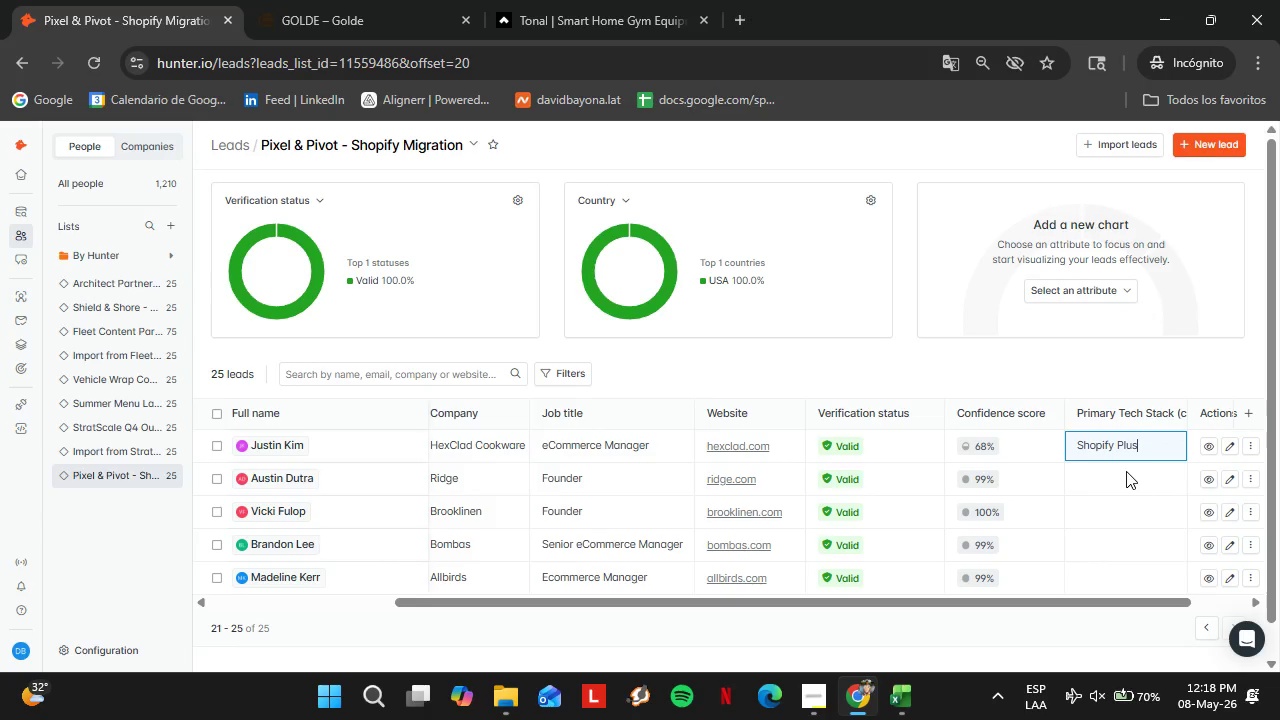 
double_click([1126, 471])
 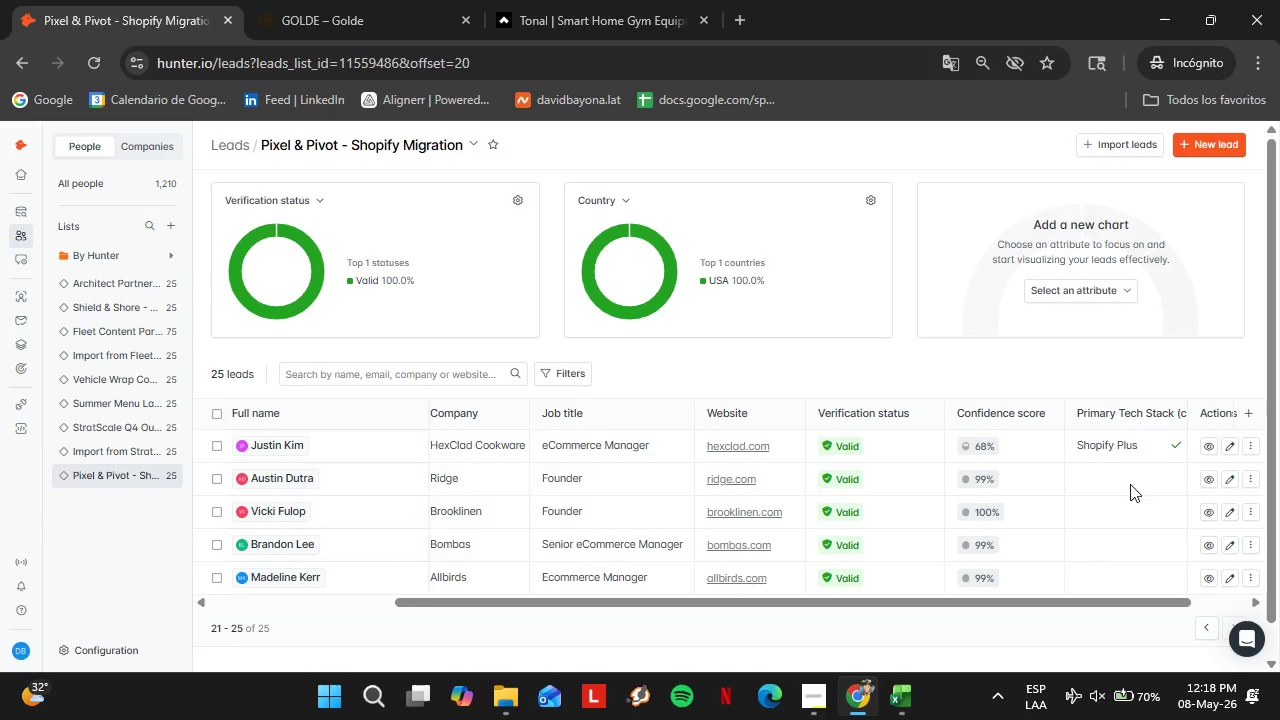 
triple_click([1130, 484])
 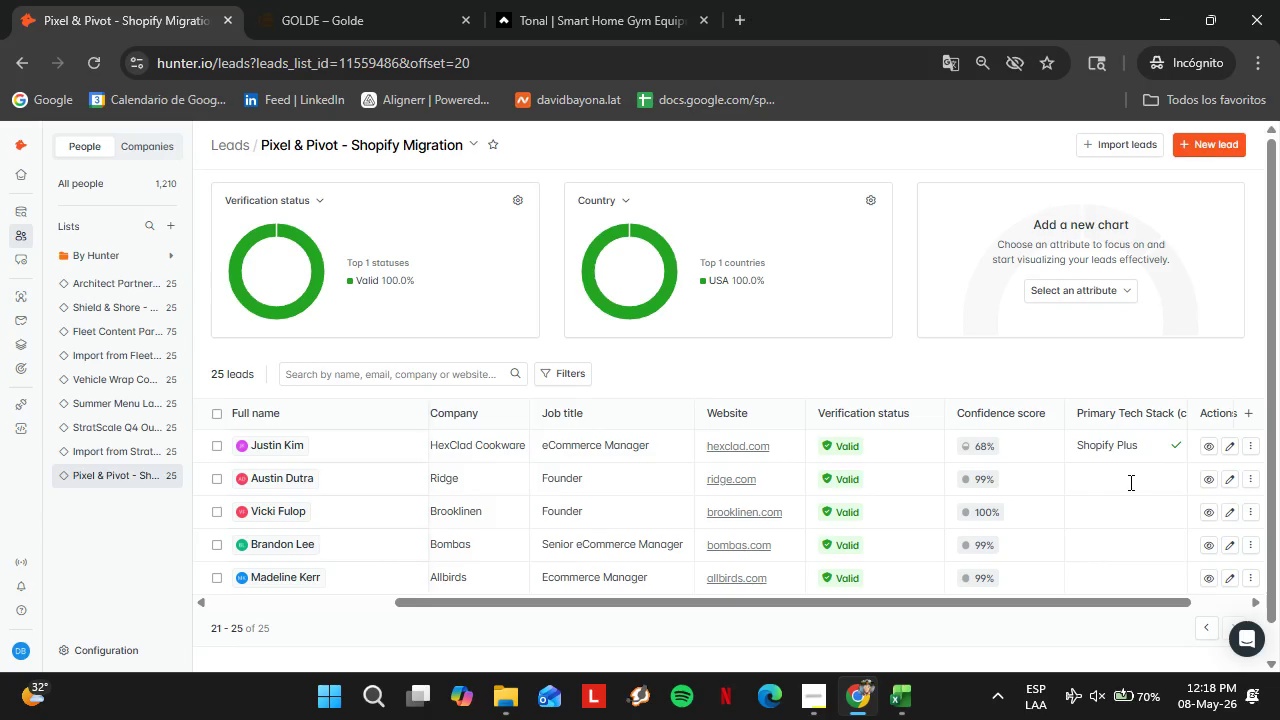 
triple_click([1129, 482])
 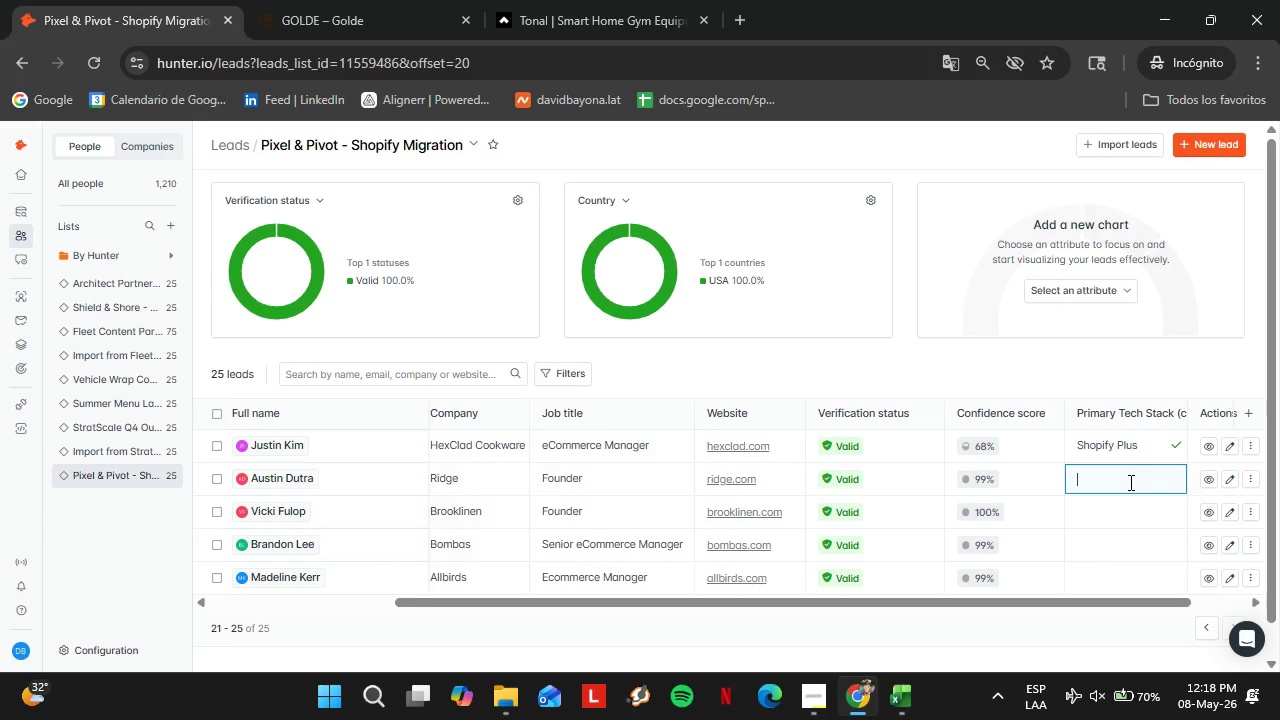 
triple_click([1129, 482])
 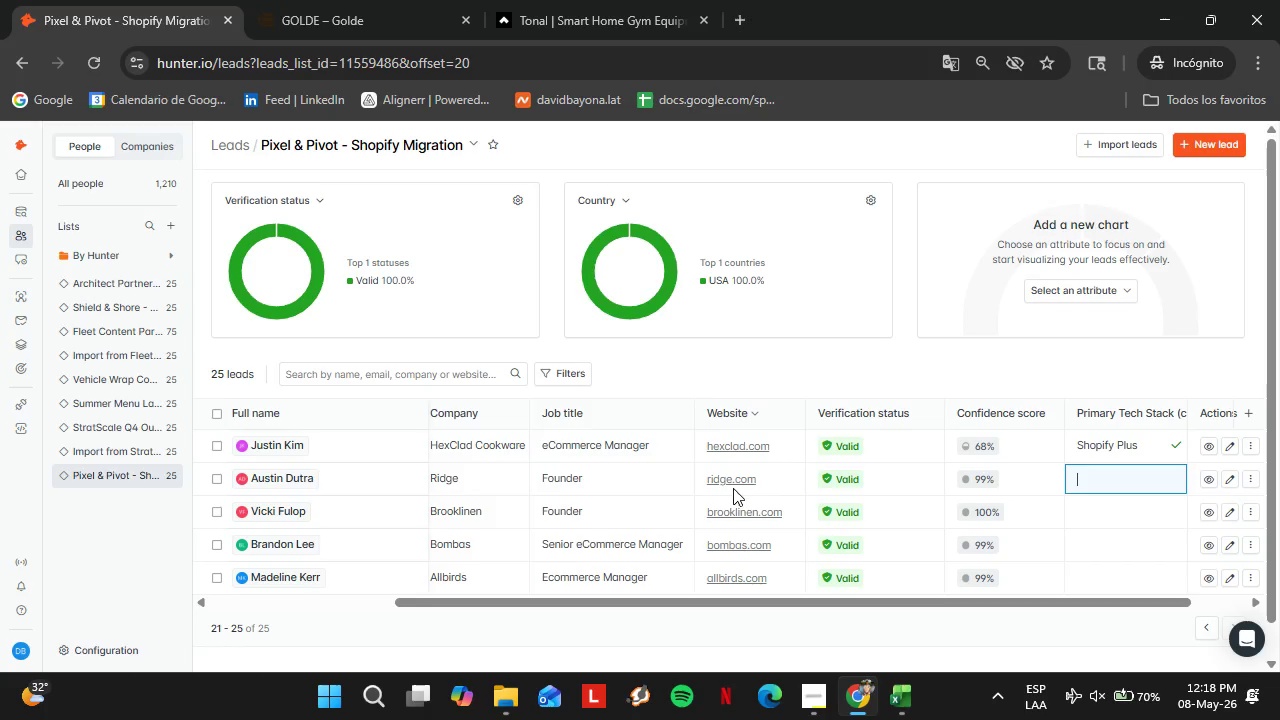 
left_click([729, 482])
 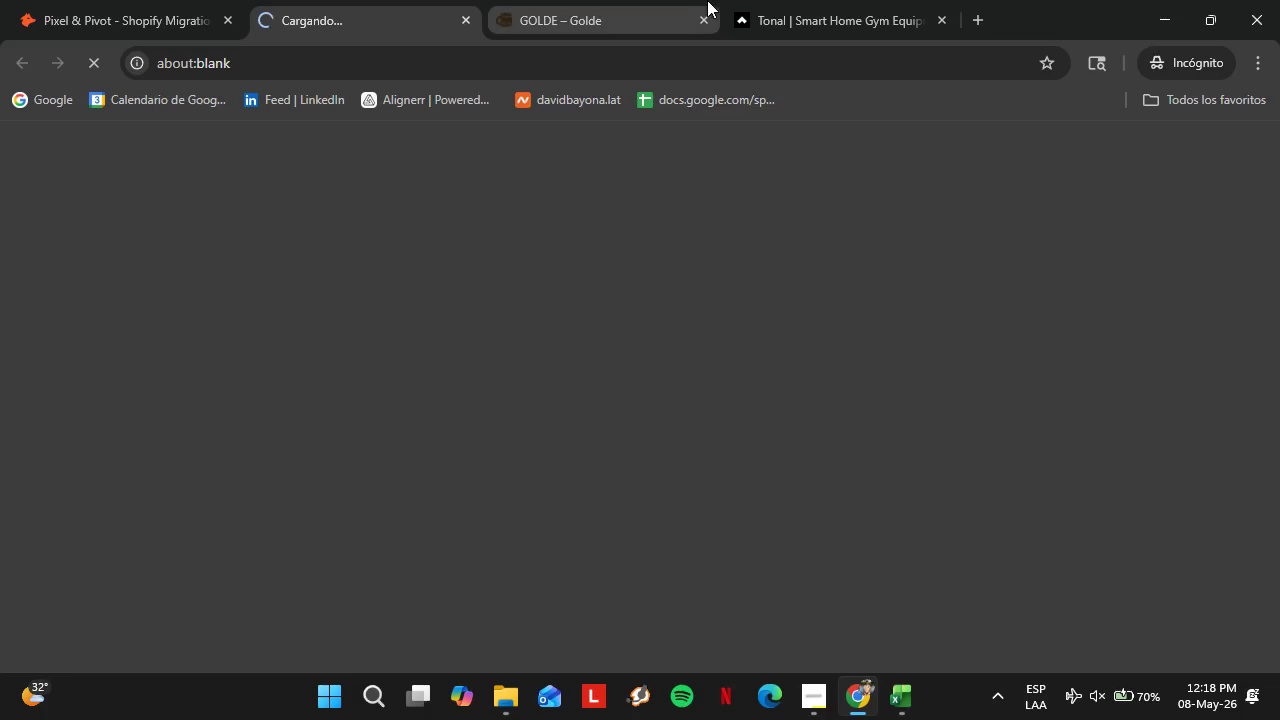 
left_click([707, 15])
 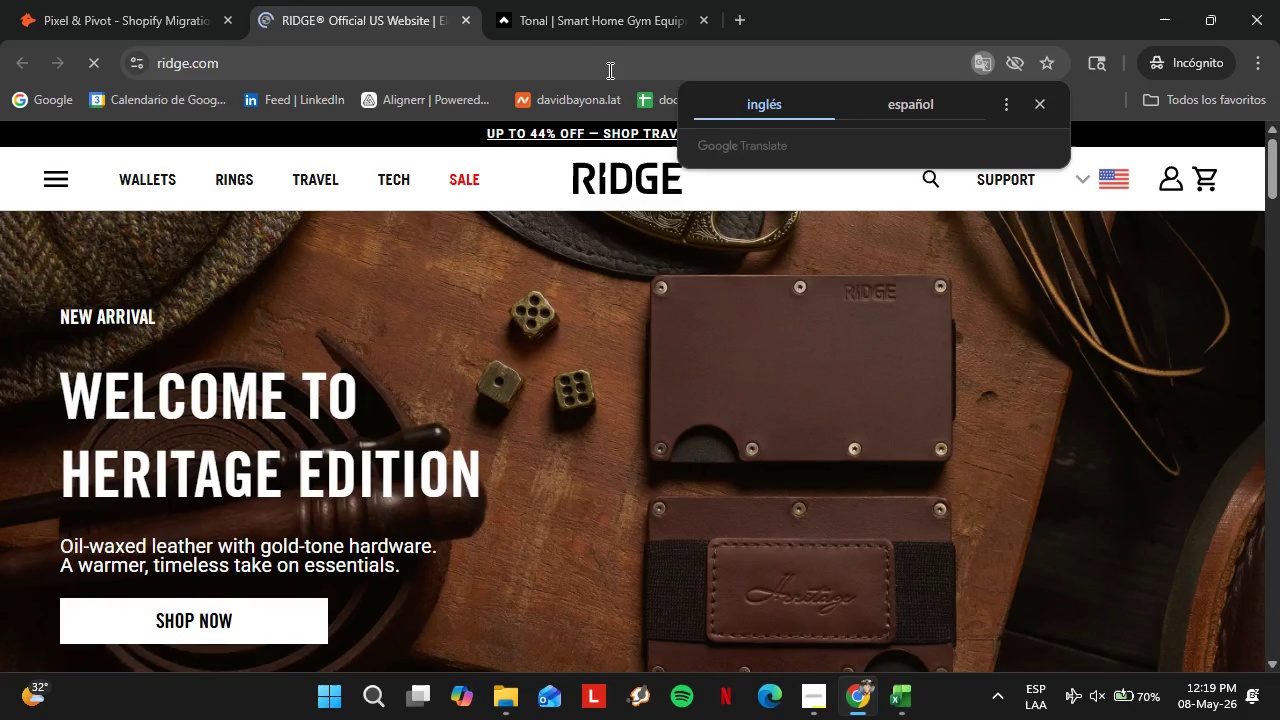 
wait(24.5)
 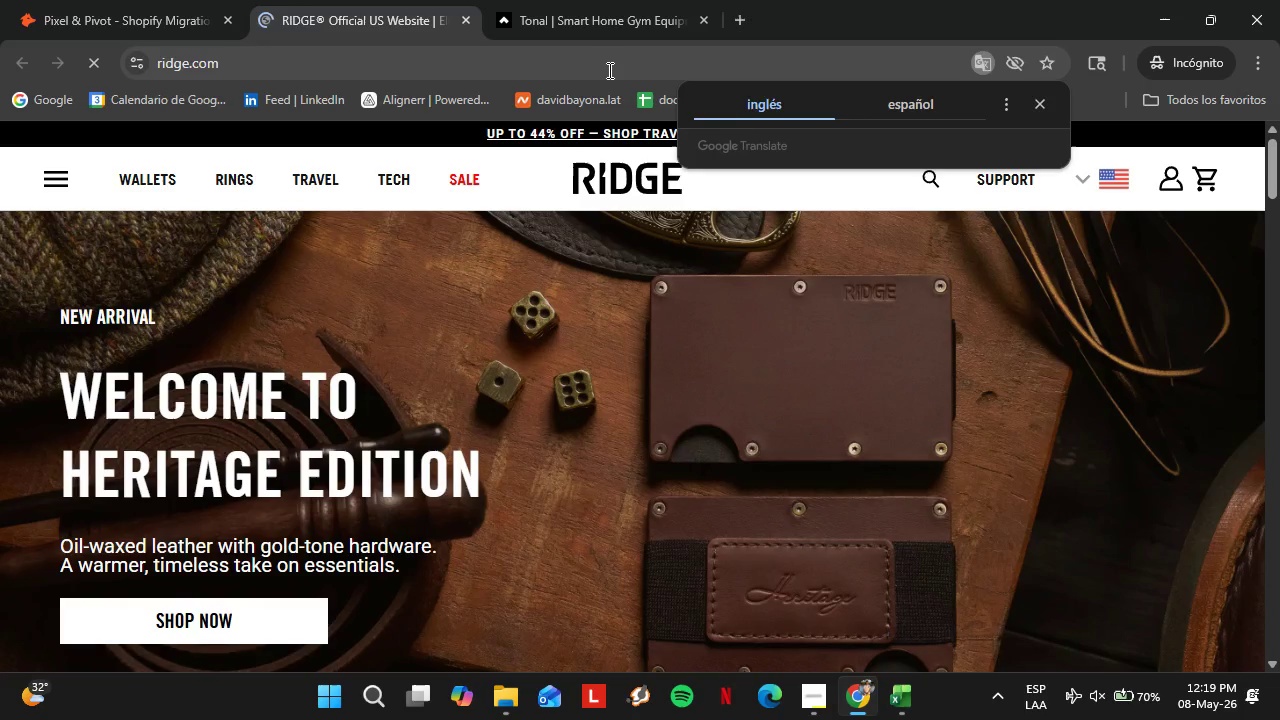 
left_click([558, 10])
 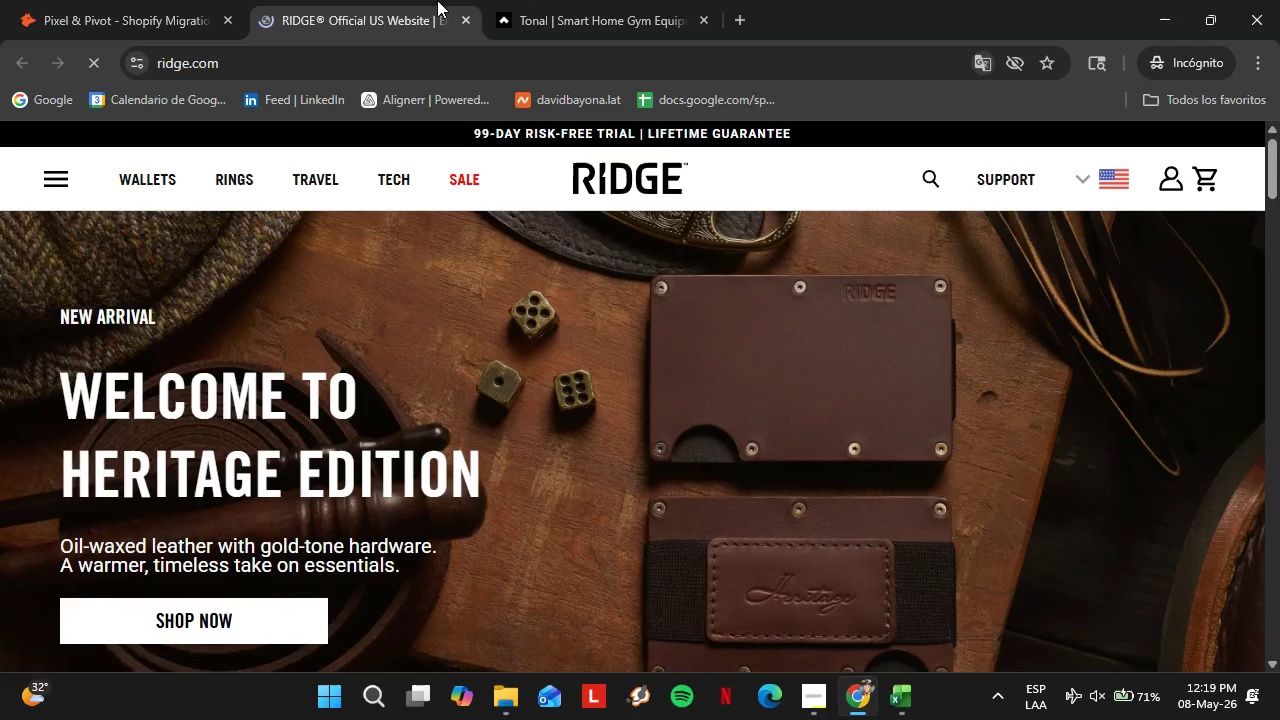 
left_click([437, 0])
 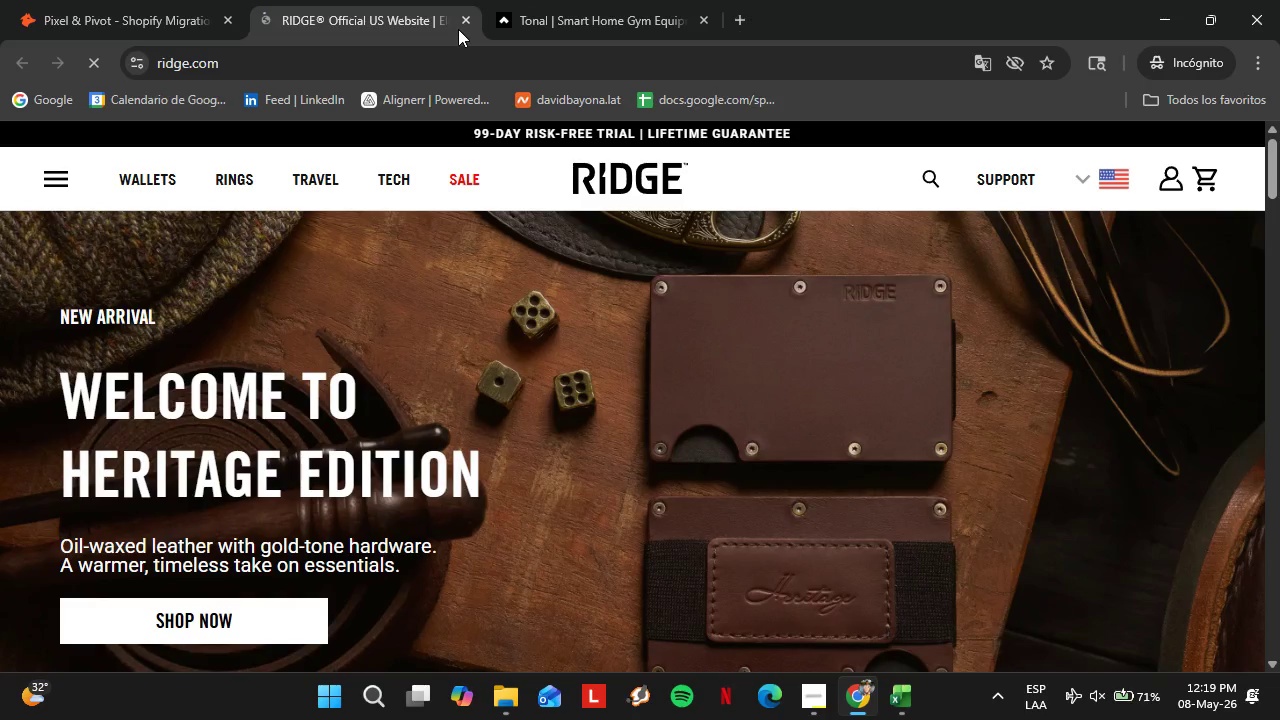 
left_click([531, 0])
 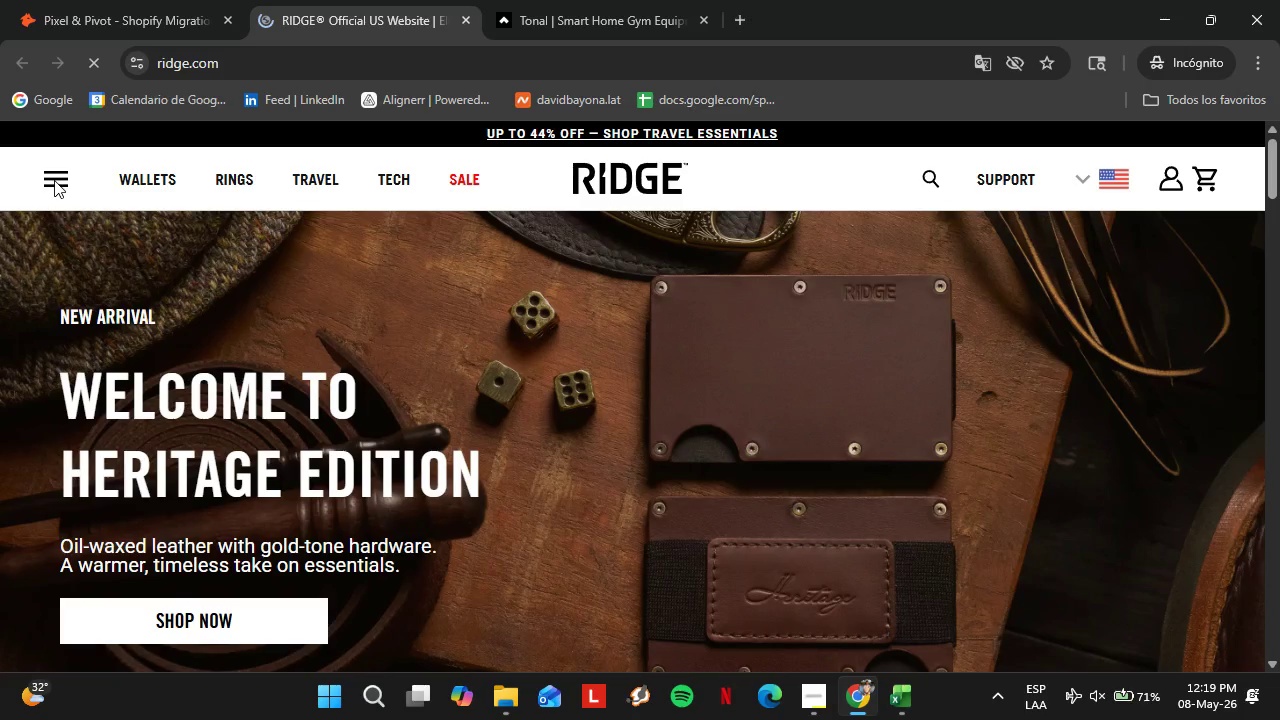 
left_click([826, 691])
 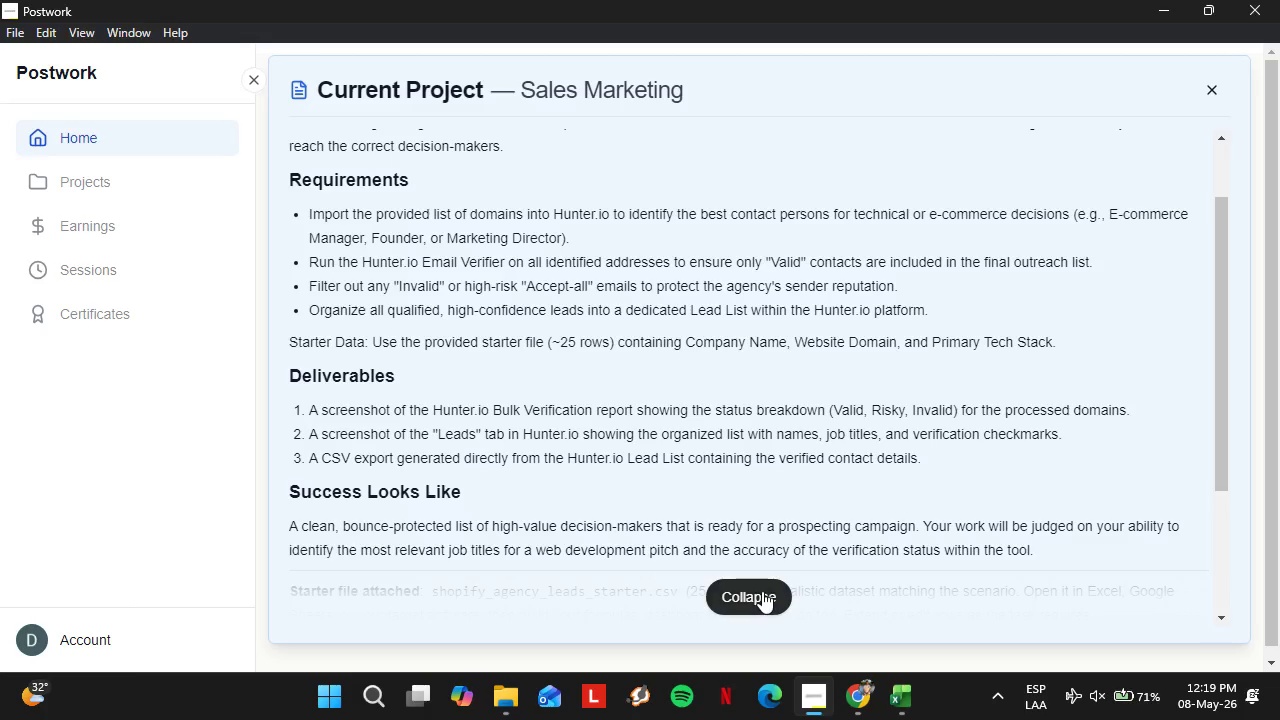 
left_click([762, 591])